 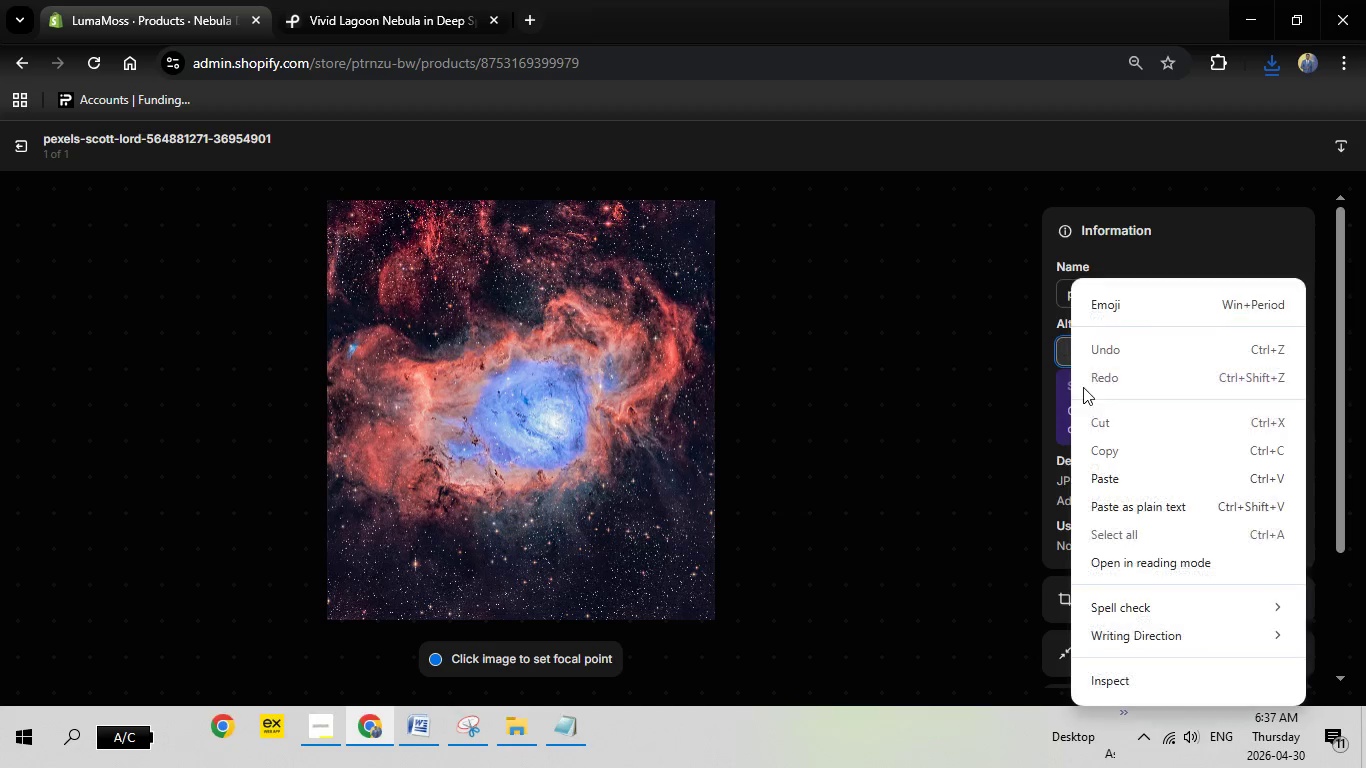 
right_click([1071, 343])
 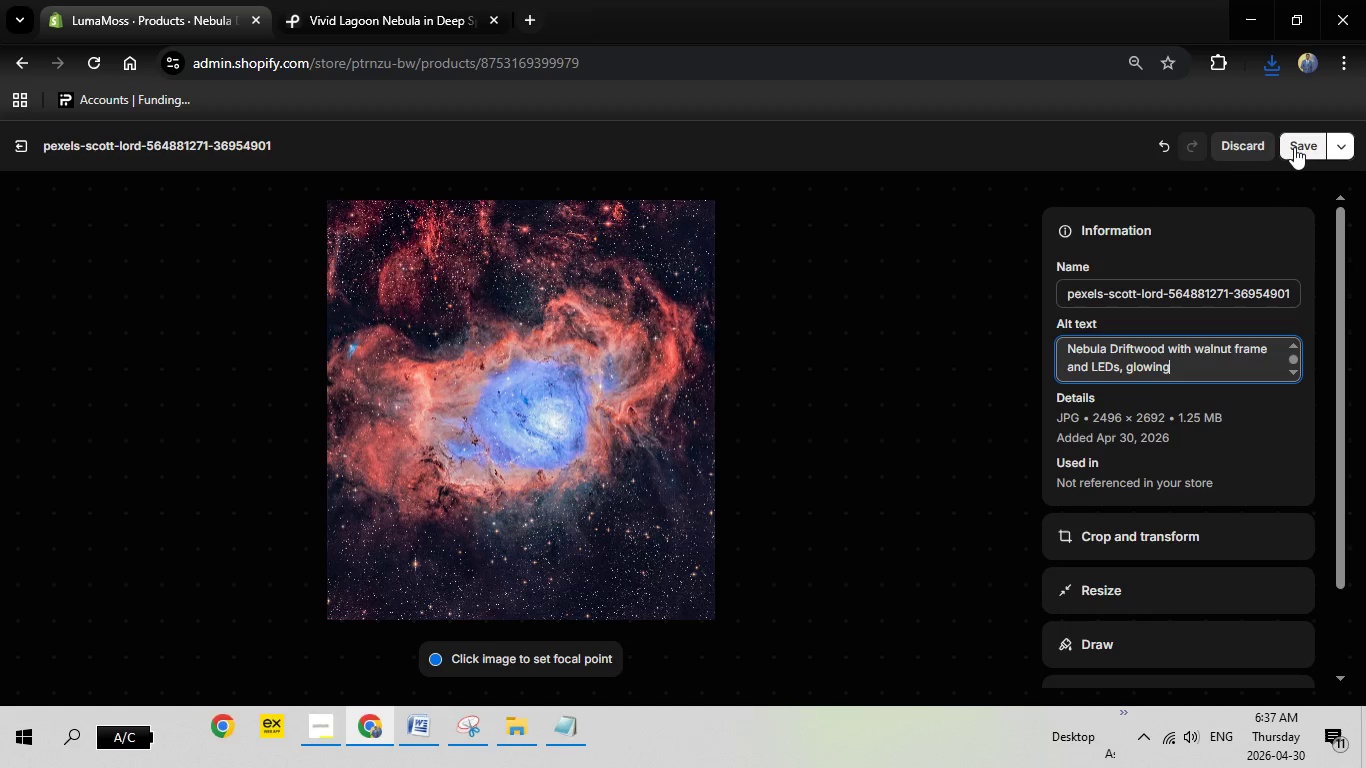 
left_click([1293, 146])
 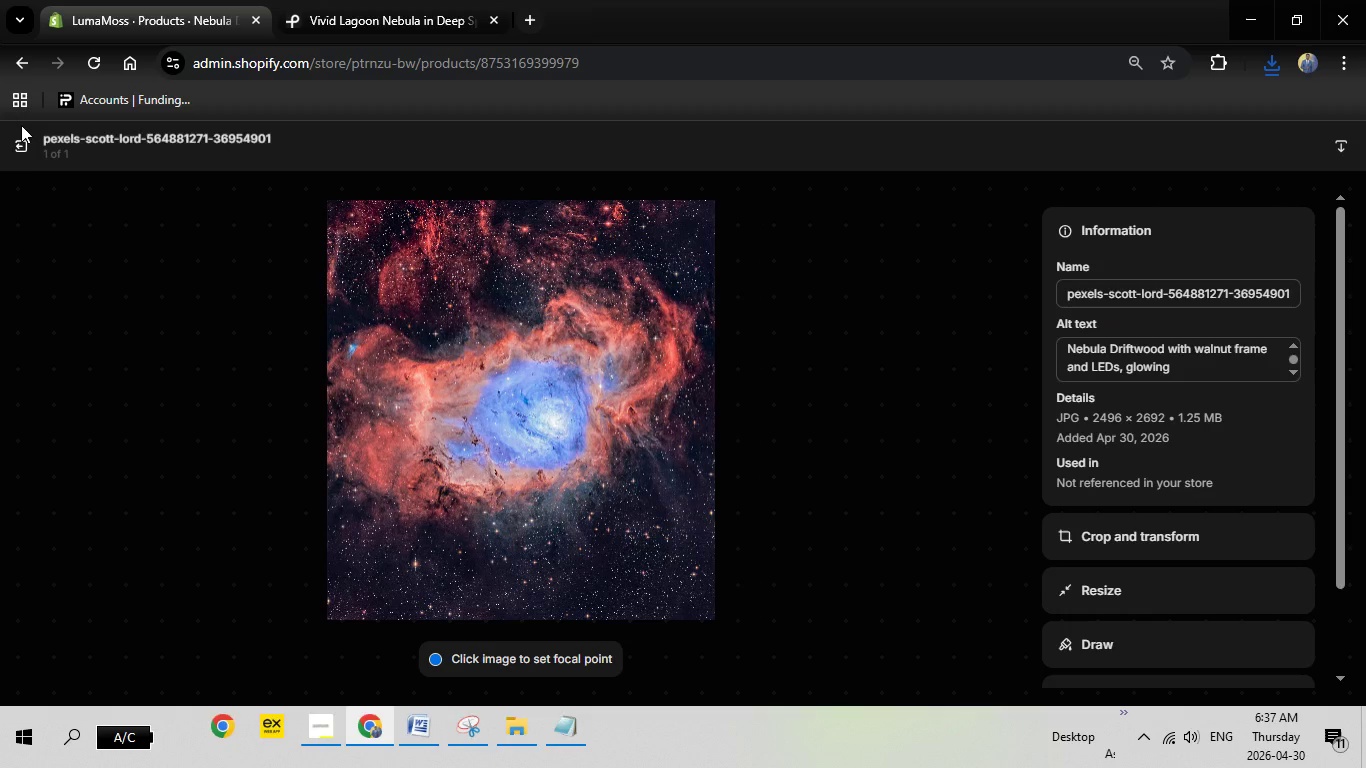 
left_click([12, 150])
 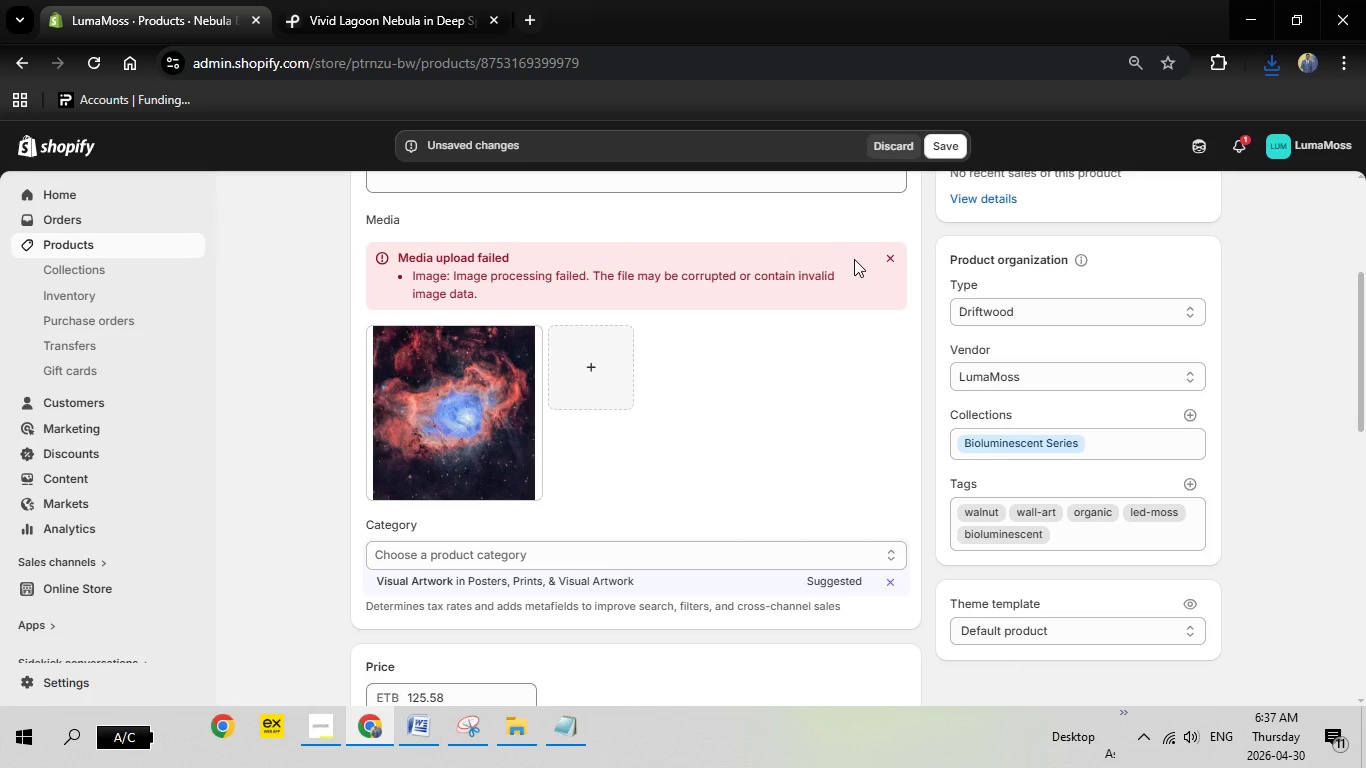 
scroll: coordinate [855, 260], scroll_direction: up, amount: 7.0
 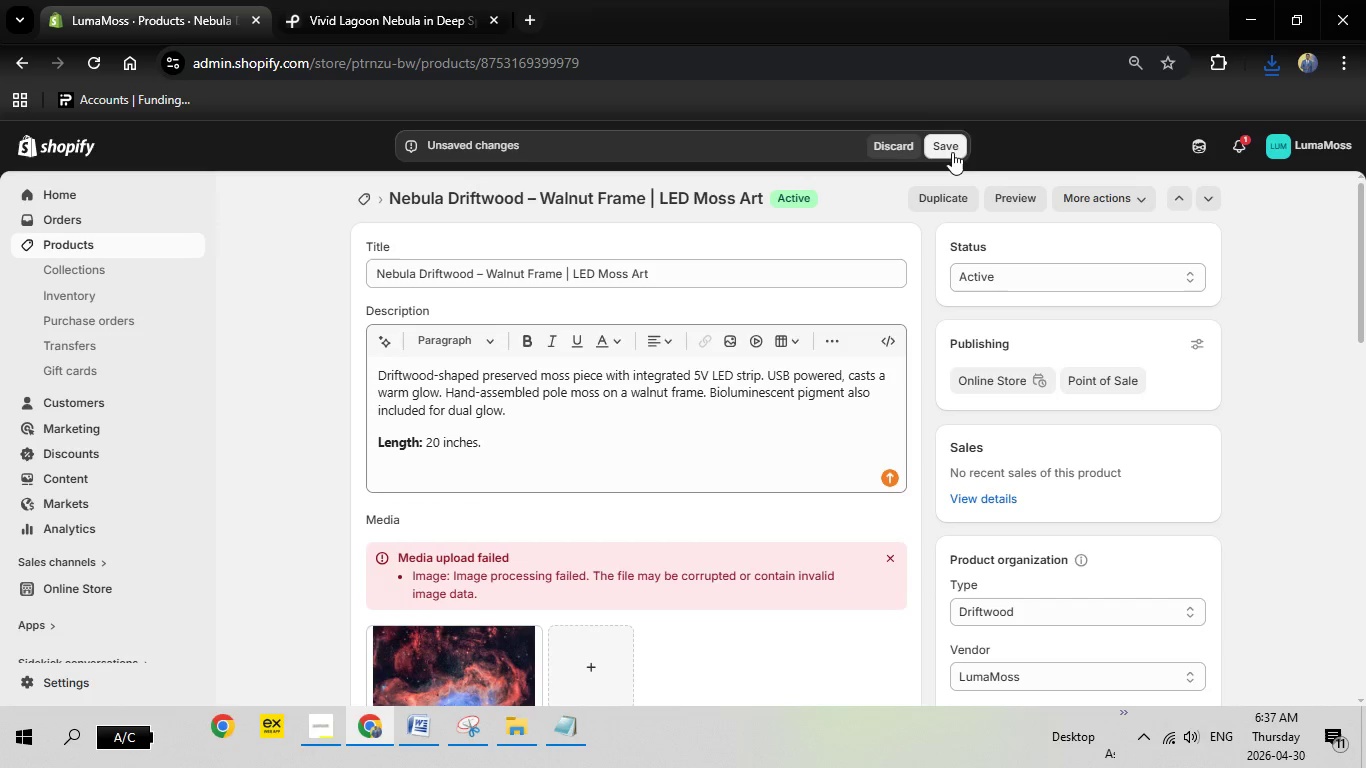 
left_click([951, 152])
 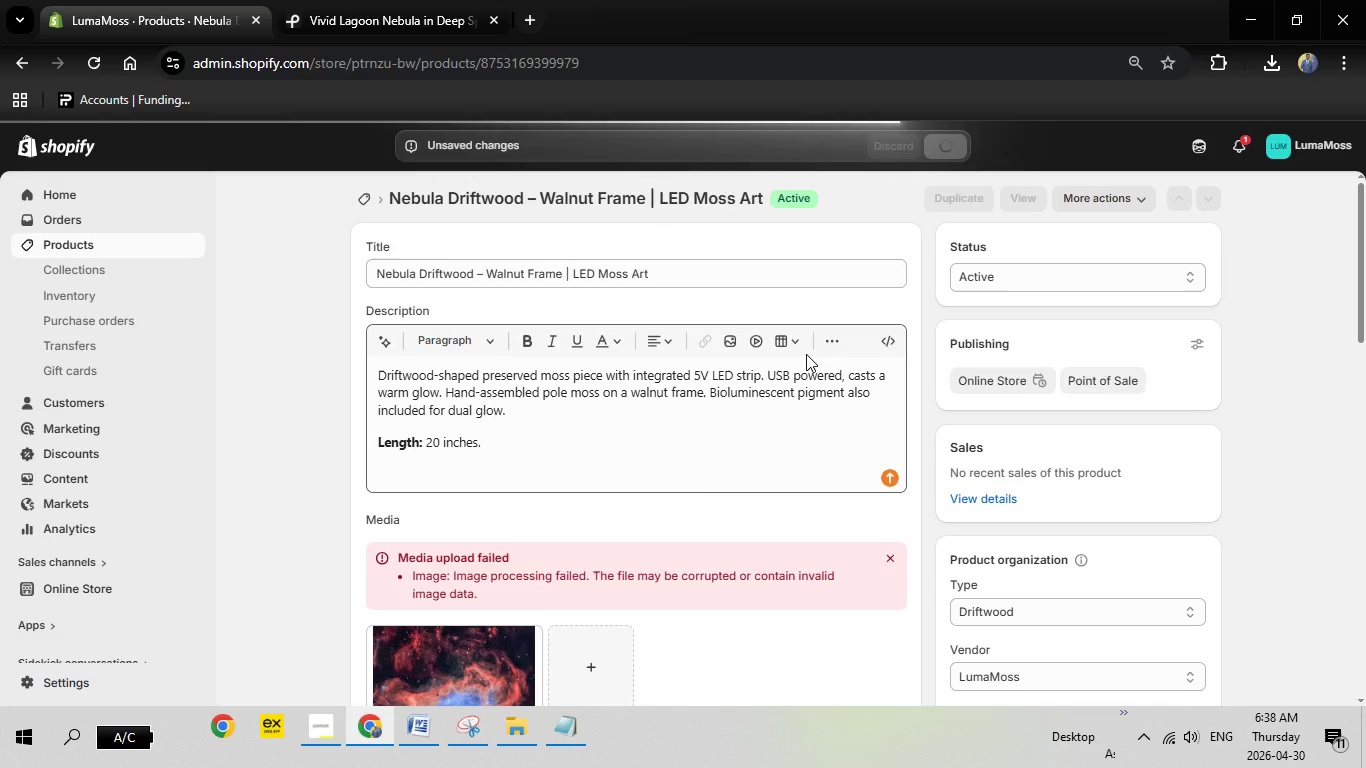 
wait(15.66)
 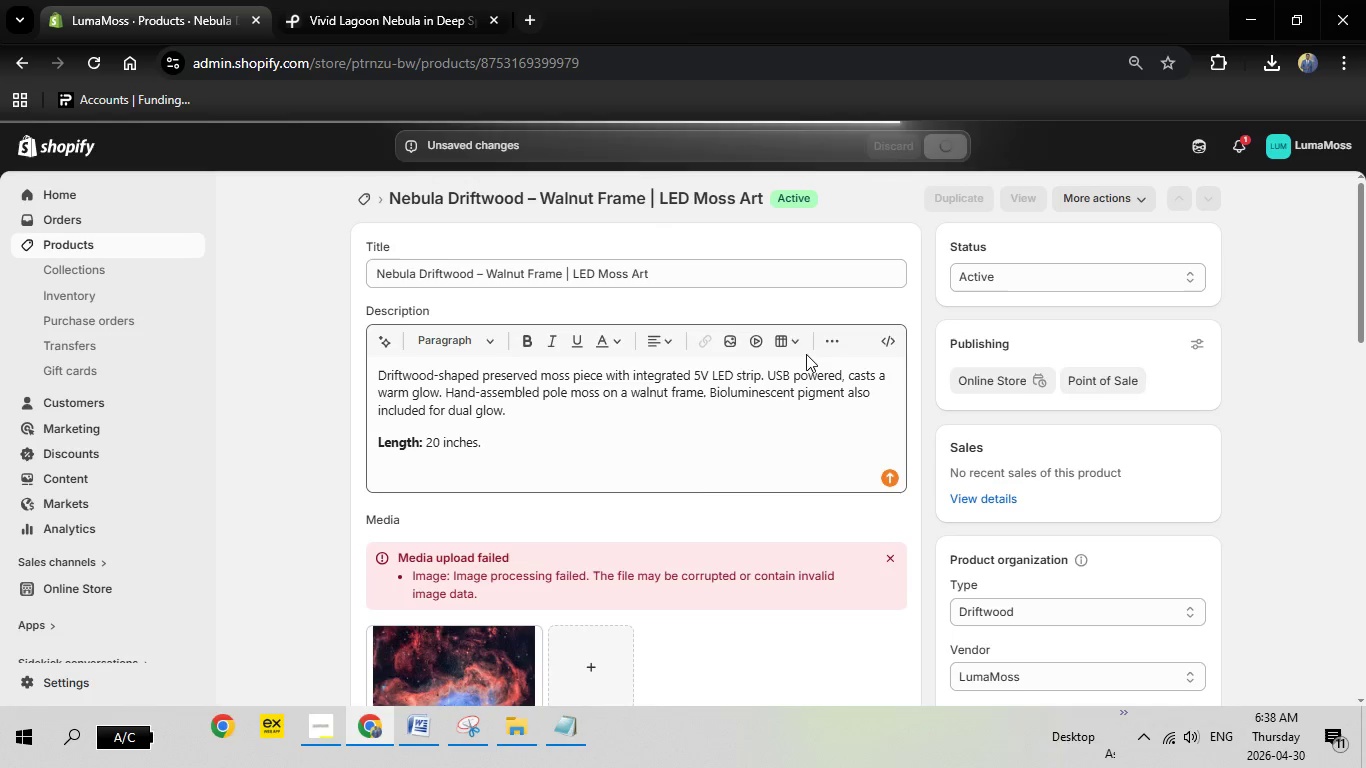 
scroll: coordinate [717, 364], scroll_direction: down, amount: 6.0
 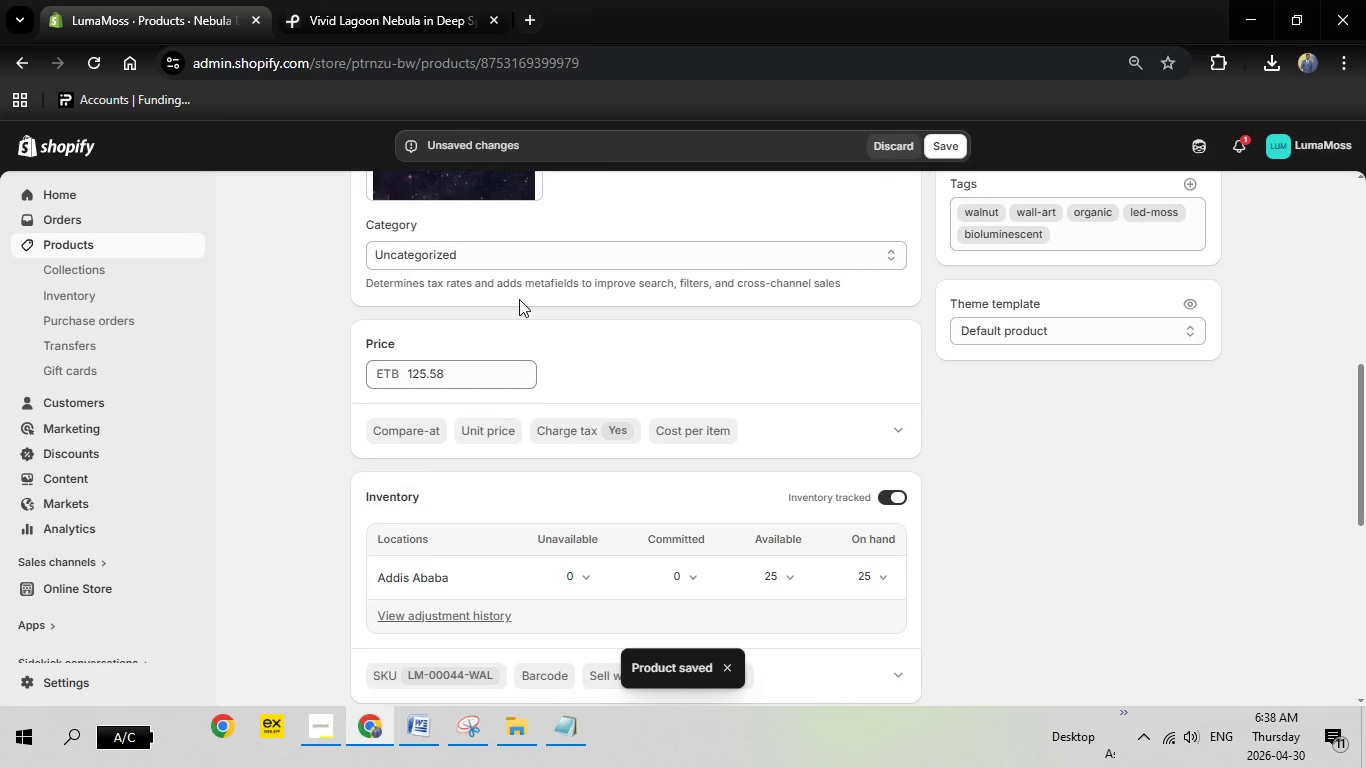 
scroll: coordinate [752, 350], scroll_direction: up, amount: 5.0
 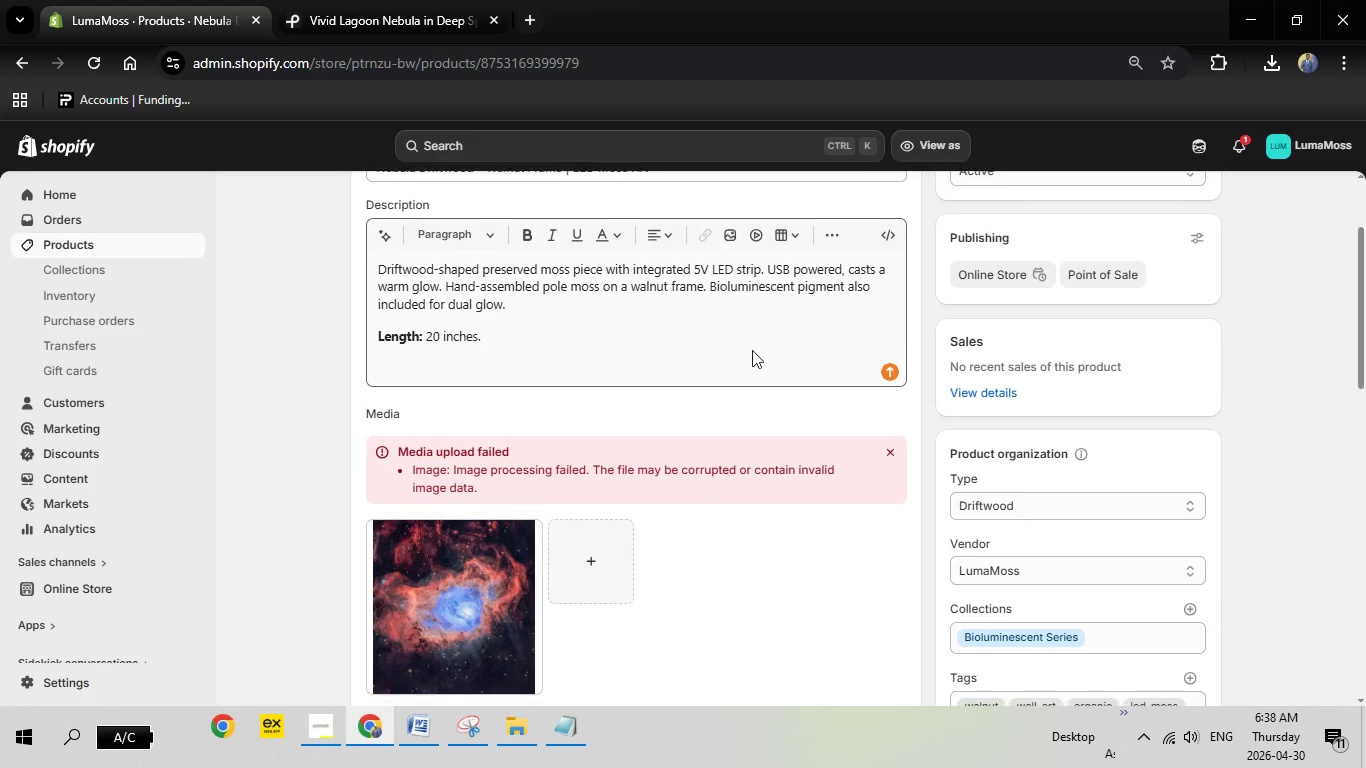 
scroll: coordinate [752, 350], scroll_direction: down, amount: 3.0
 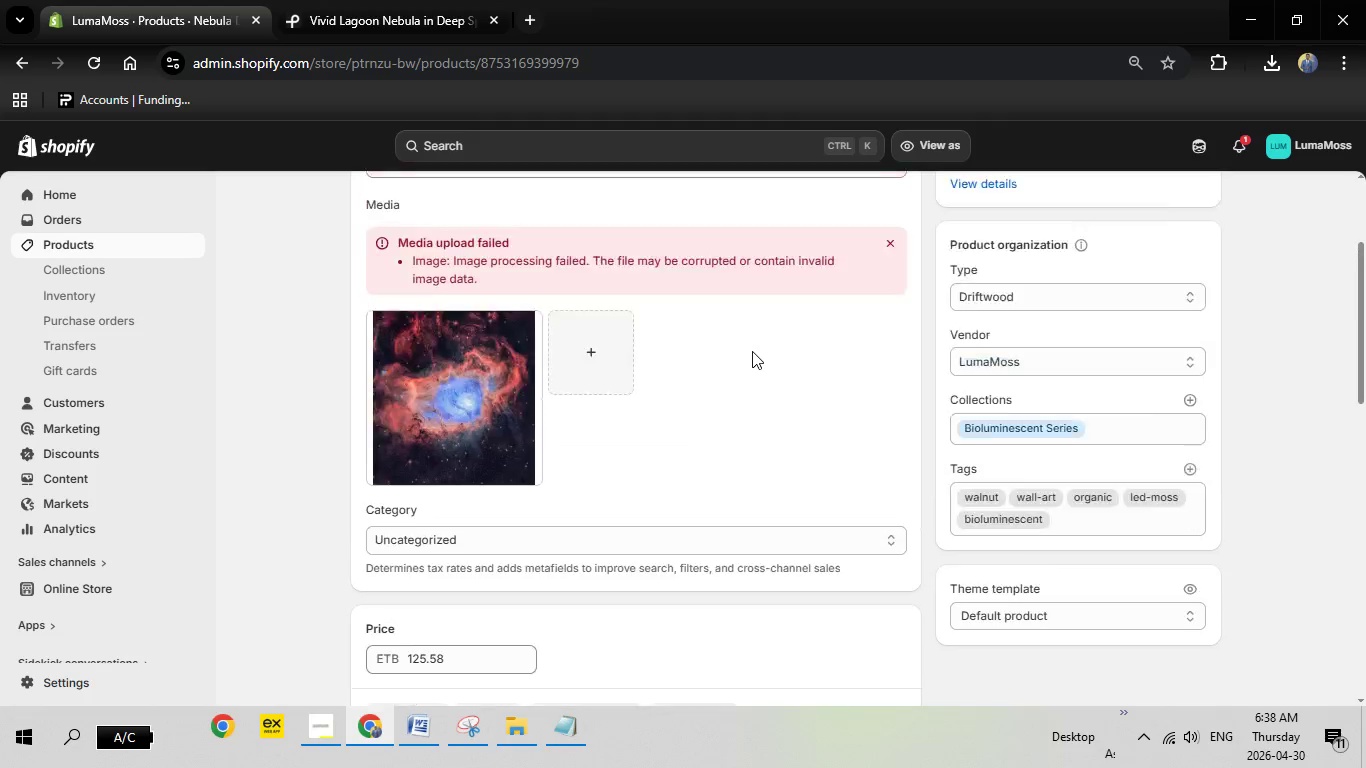 
scroll: coordinate [752, 351], scroll_direction: up, amount: 5.0
 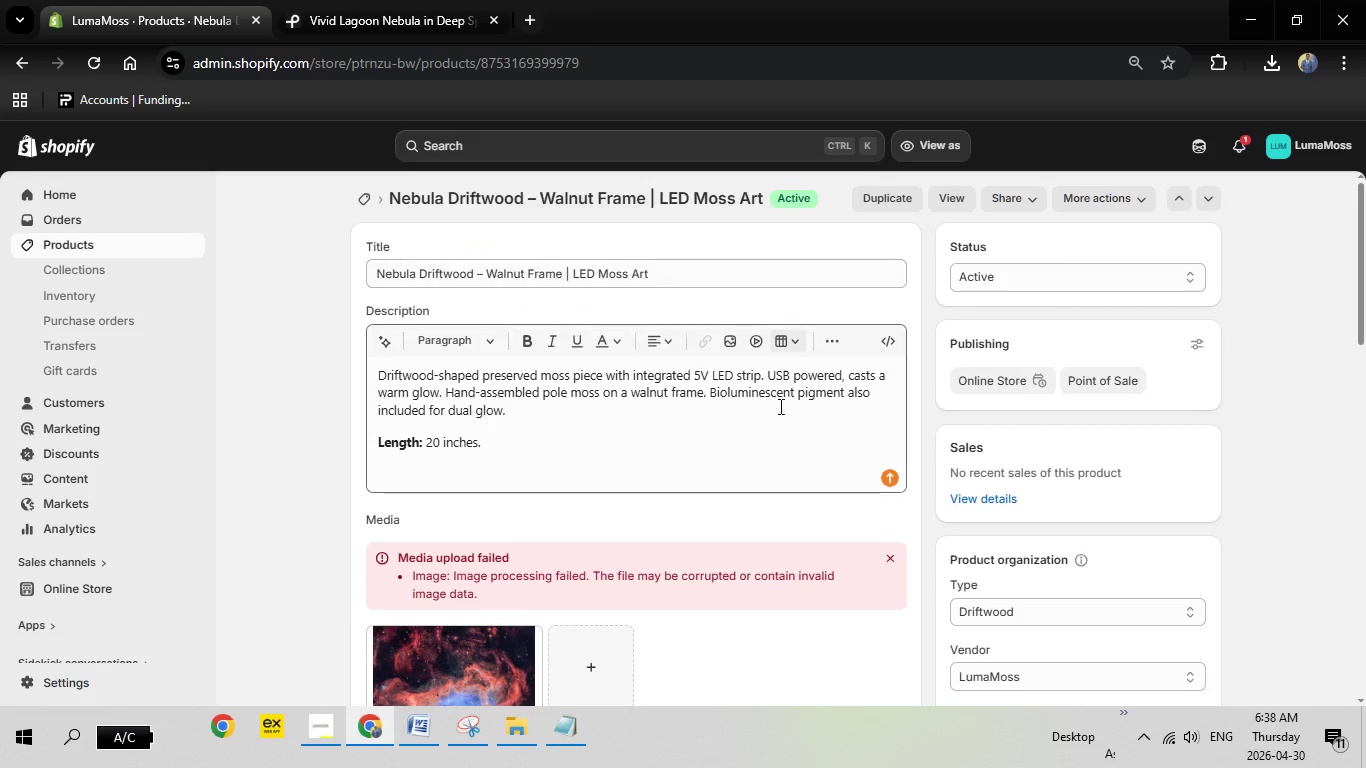 
scroll: coordinate [569, 449], scroll_direction: down, amount: 3.0
 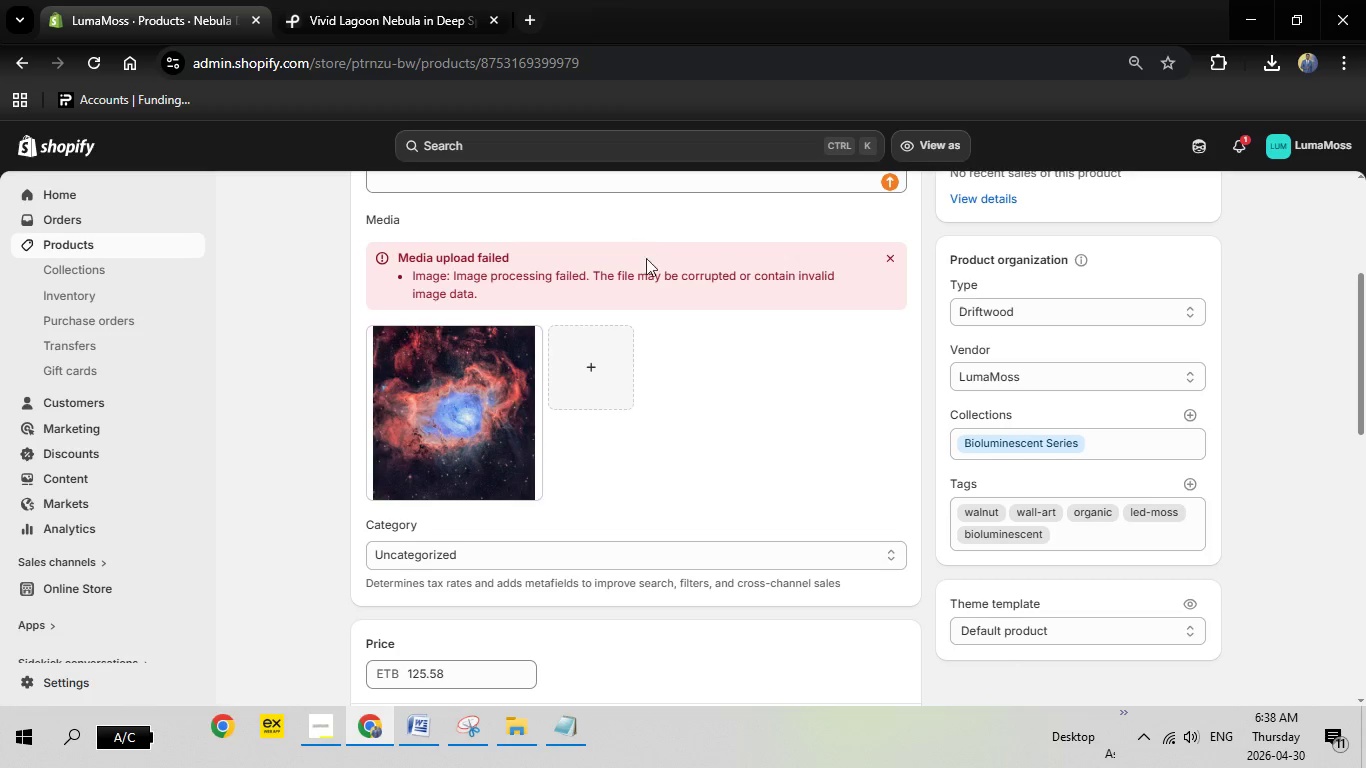 
scroll: coordinate [652, 266], scroll_direction: up, amount: 2.0
 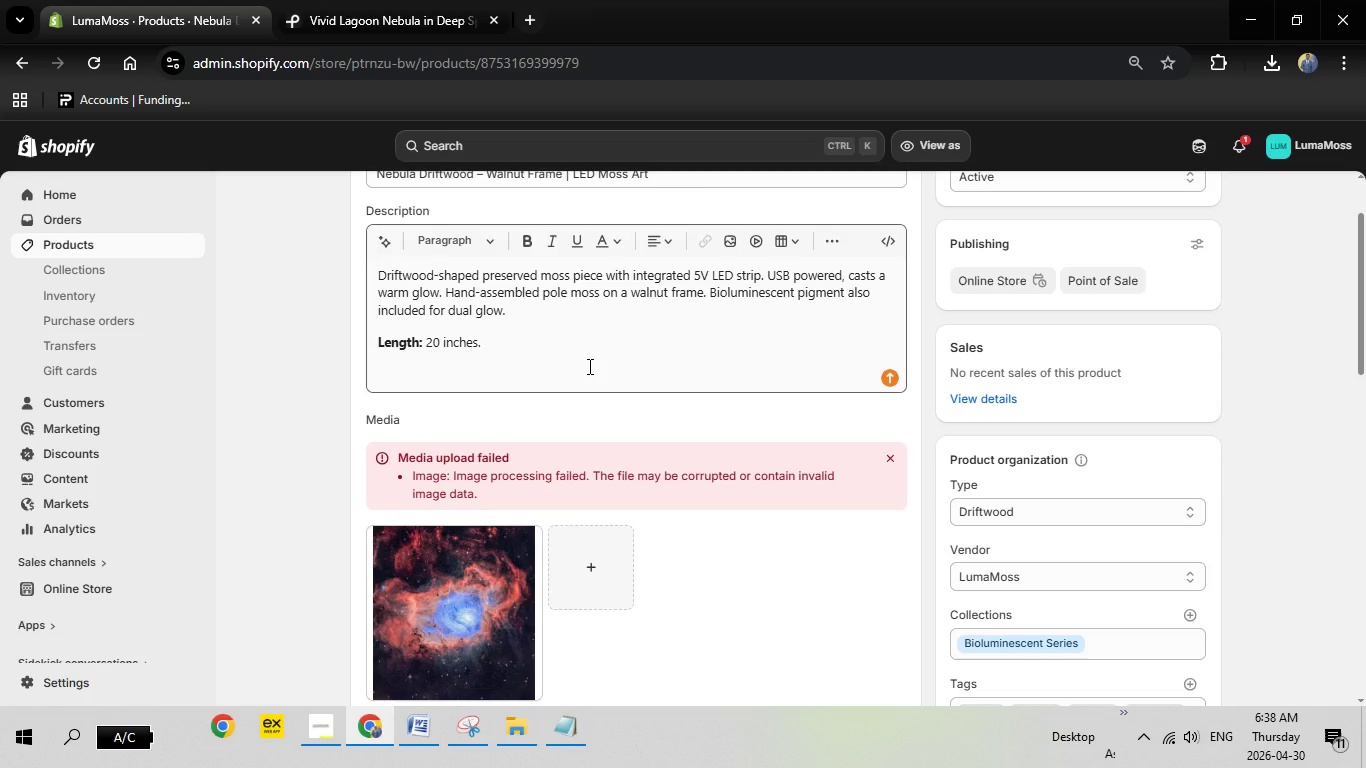 
left_click([586, 366])
 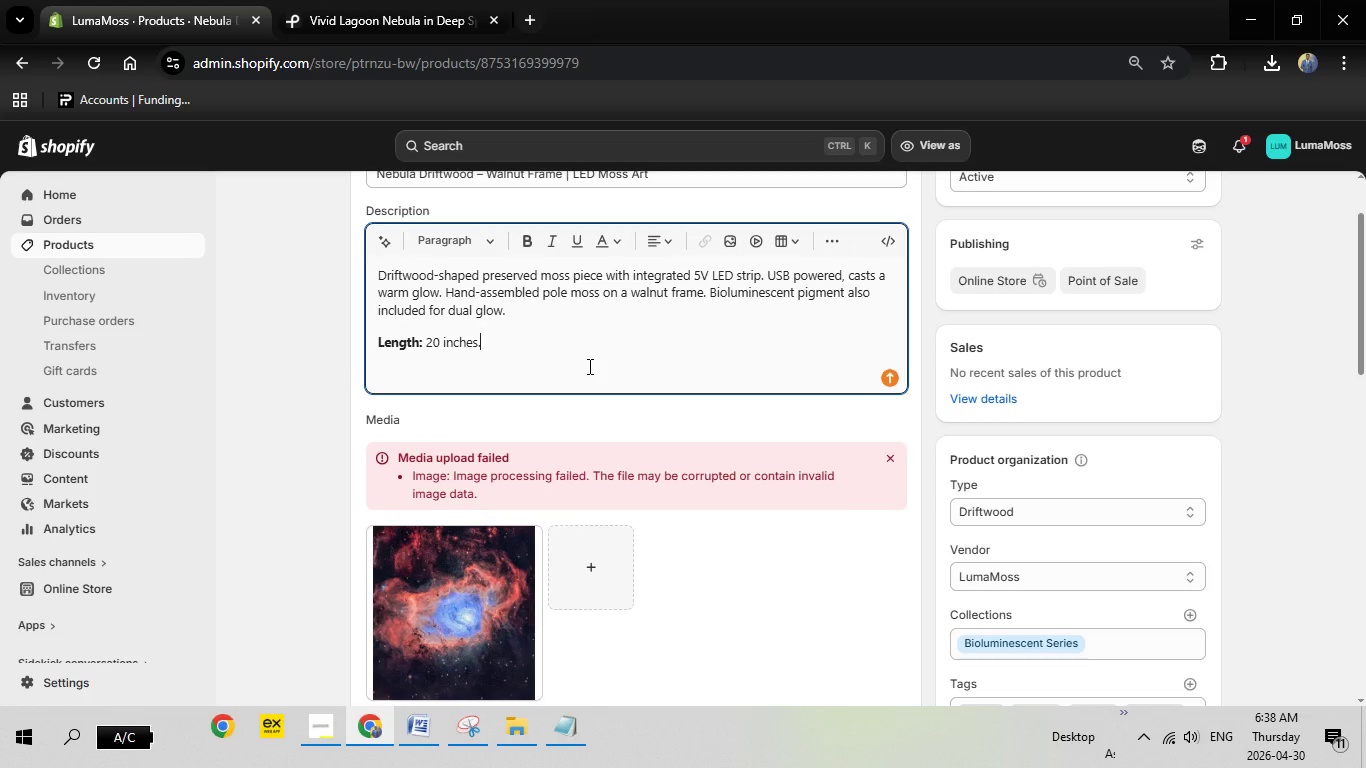 
key(Period)
 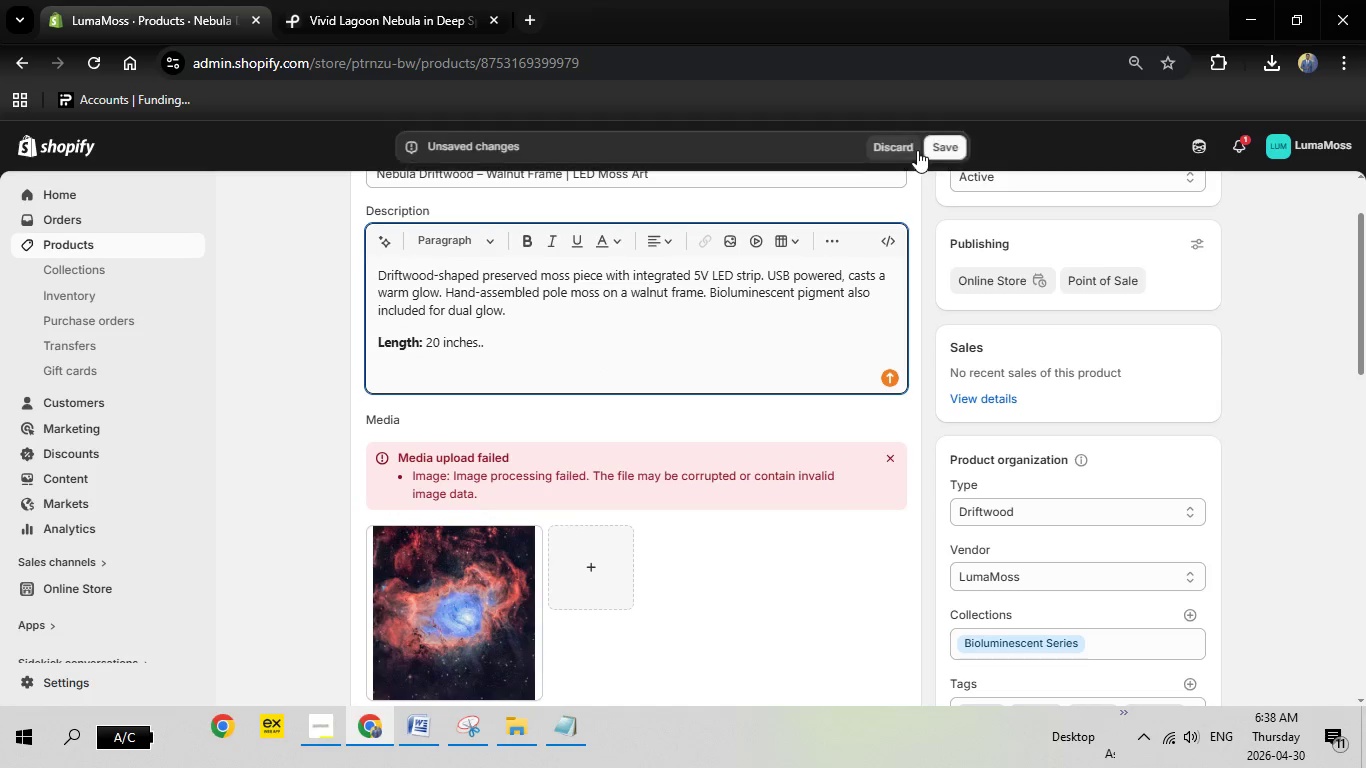 
left_click([938, 144])
 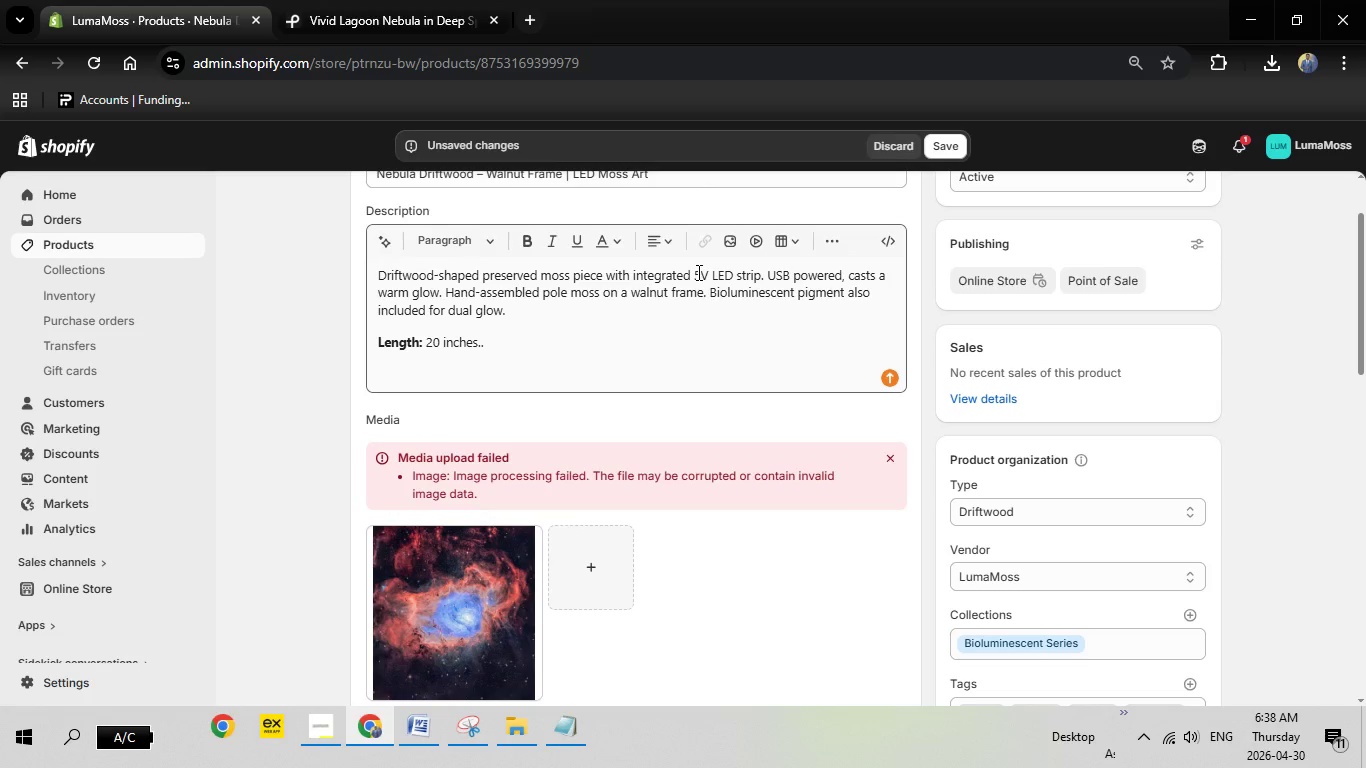 
scroll: coordinate [499, 553], scroll_direction: down, amount: 1.0
 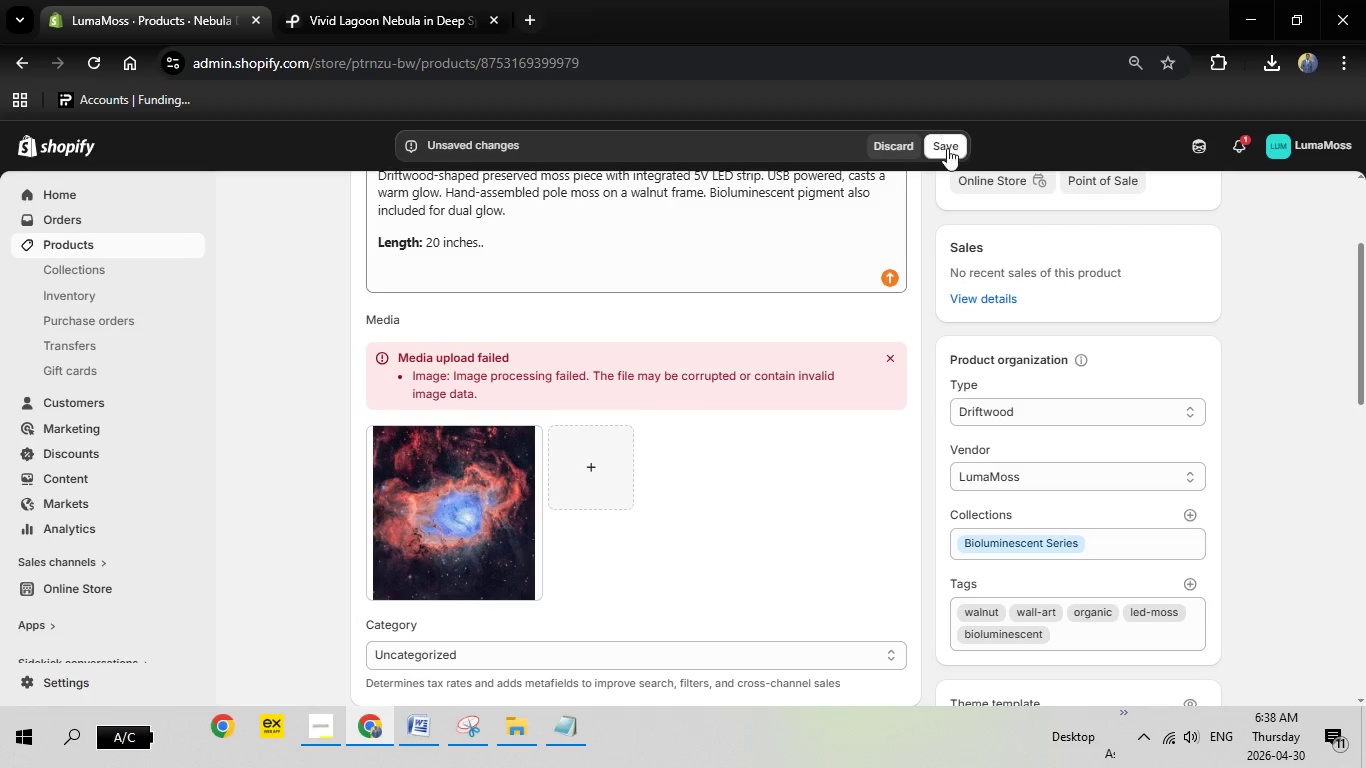 
left_click([947, 148])
 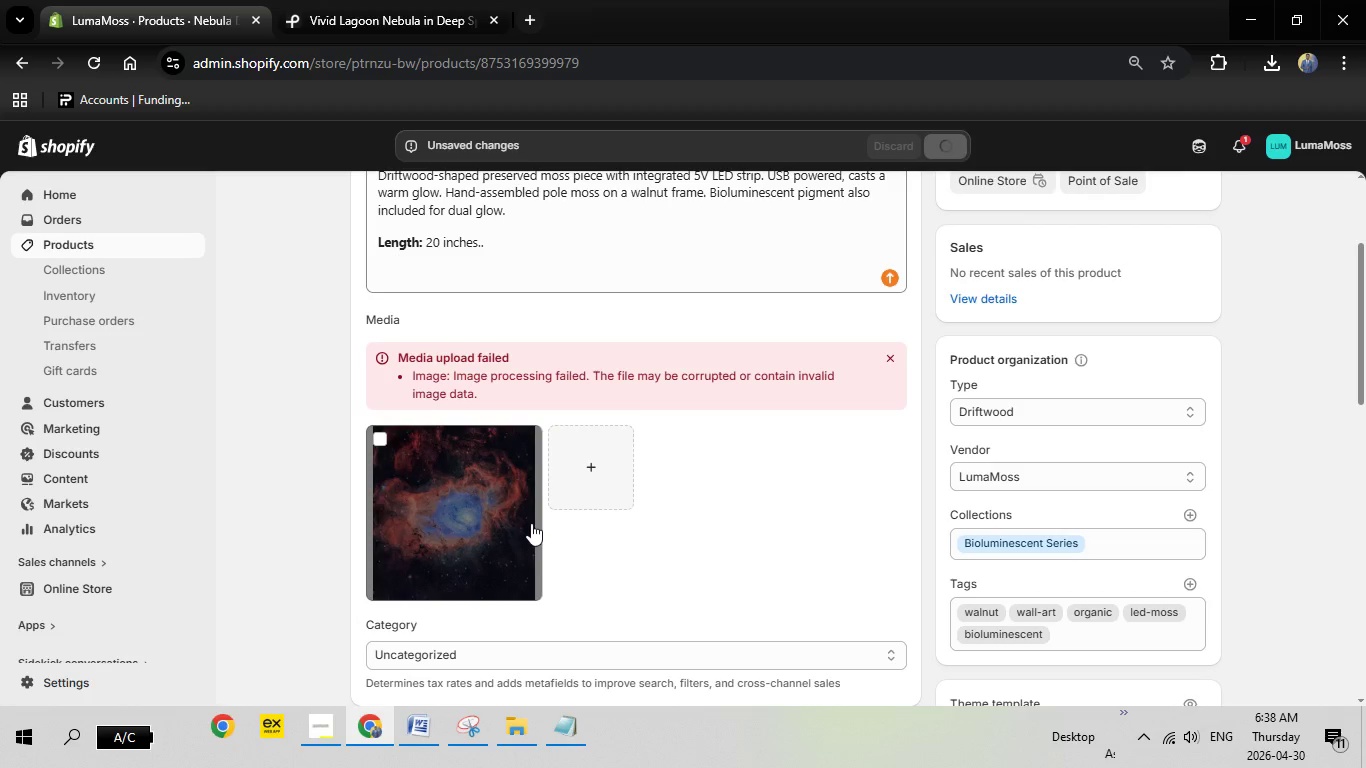 
scroll: coordinate [534, 521], scroll_direction: down, amount: 1.0
 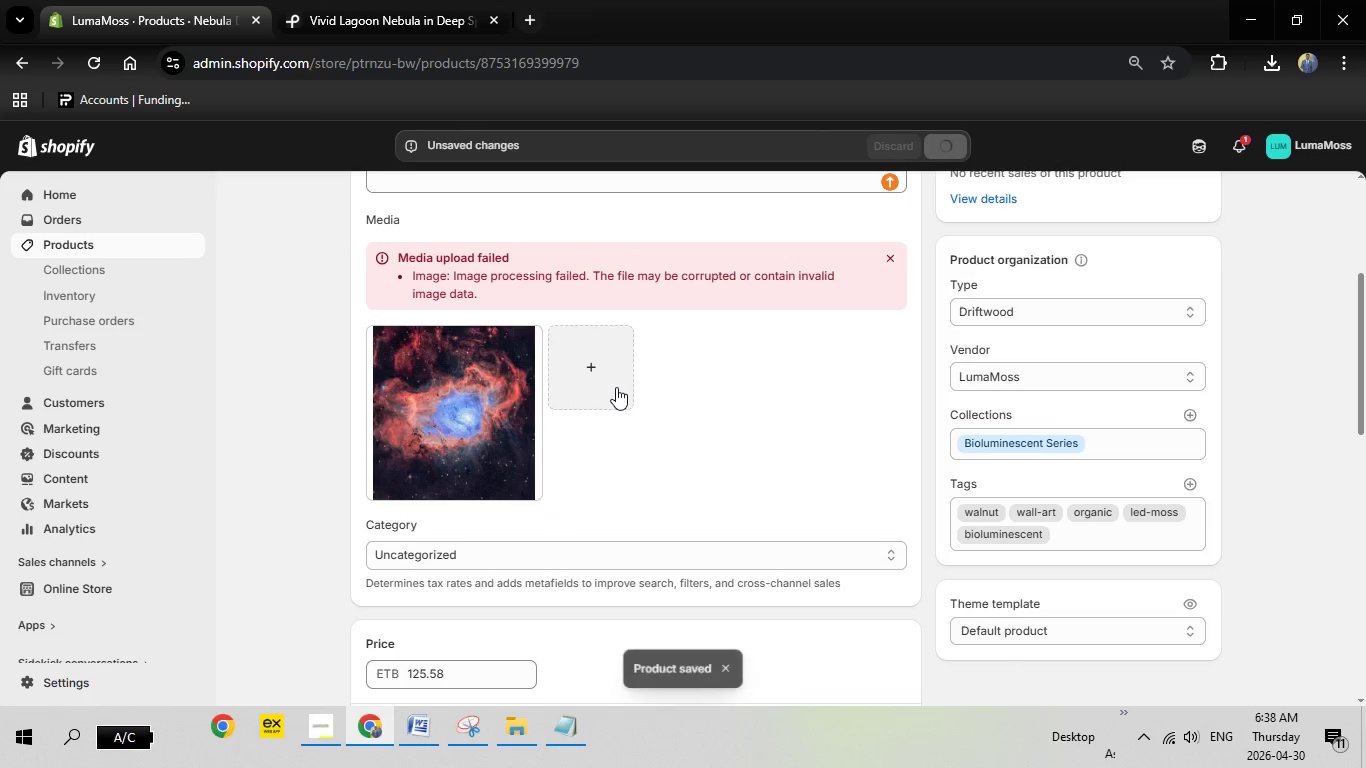 
wait(14.07)
 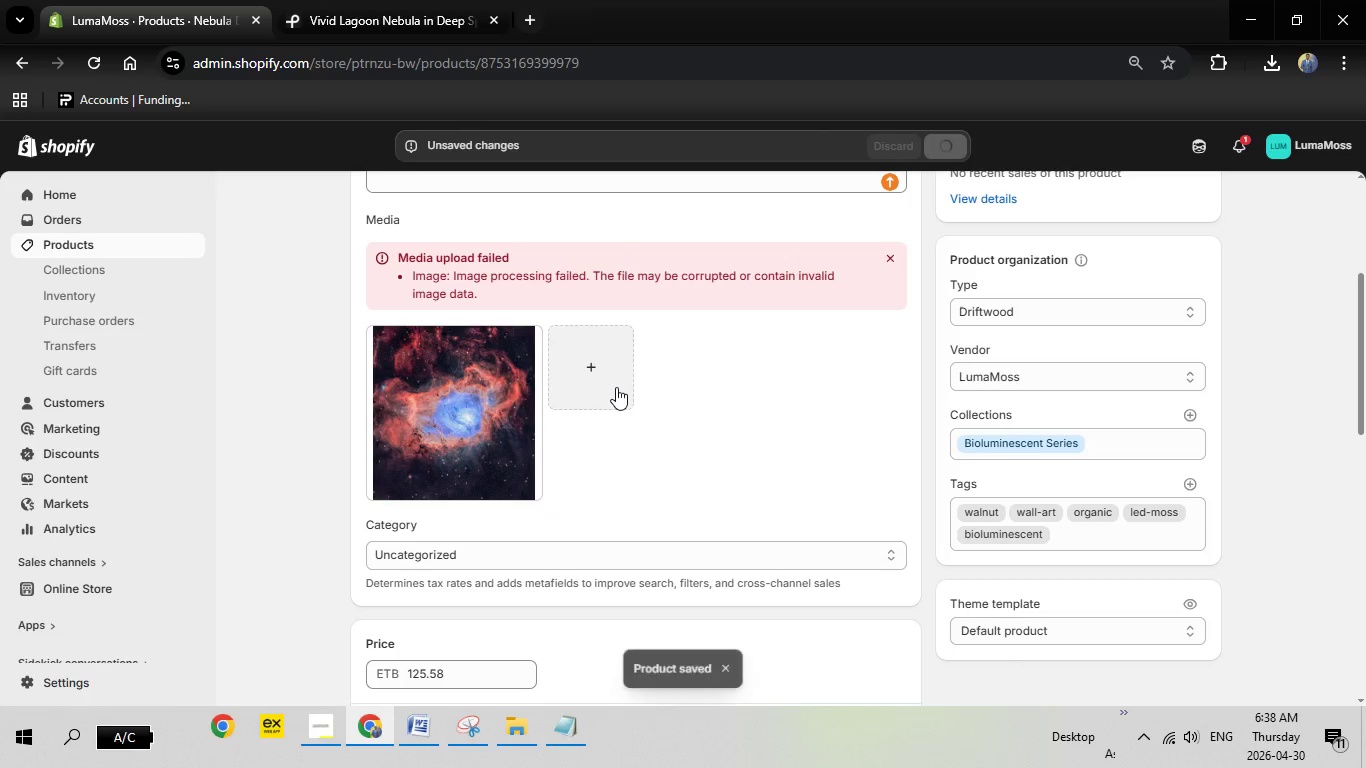 
scroll: coordinate [619, 500], scroll_direction: up, amount: 1.0
 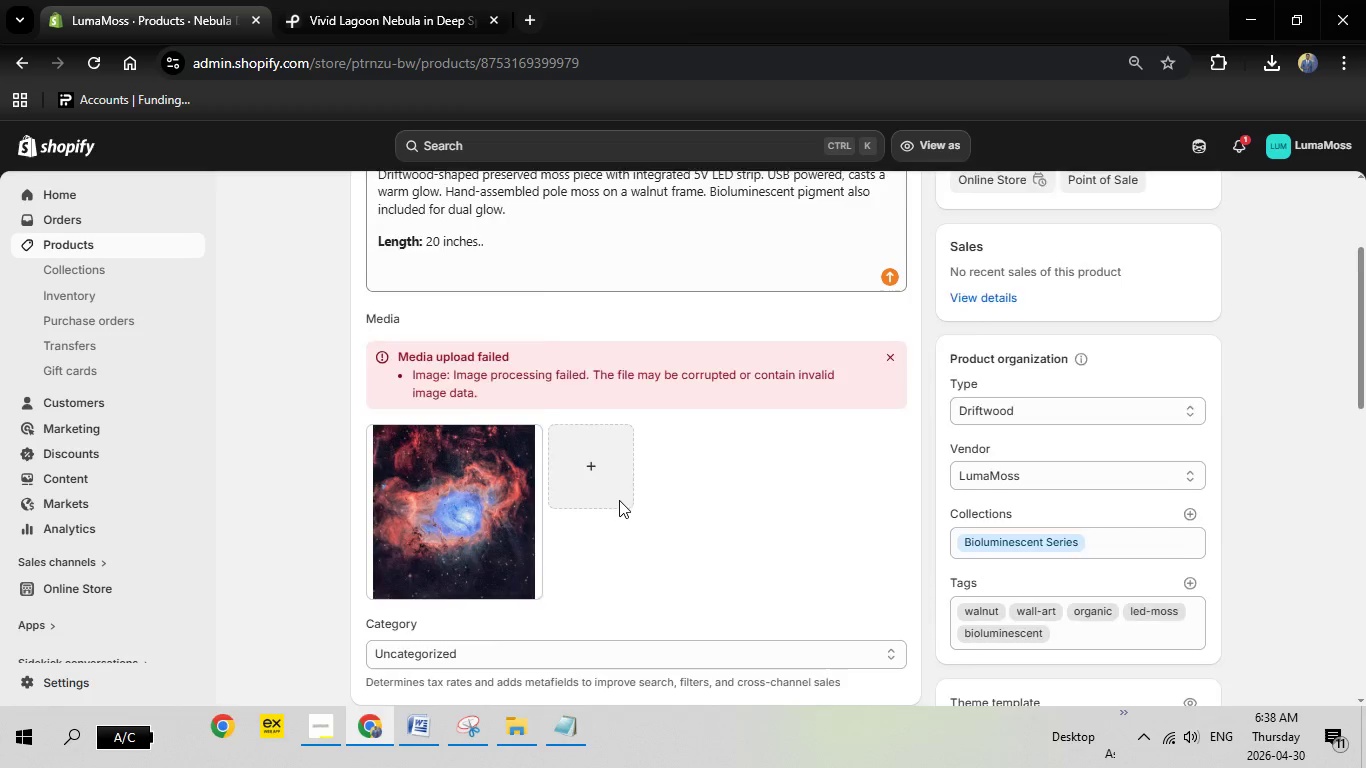 
scroll: coordinate [619, 500], scroll_direction: down, amount: 1.0
 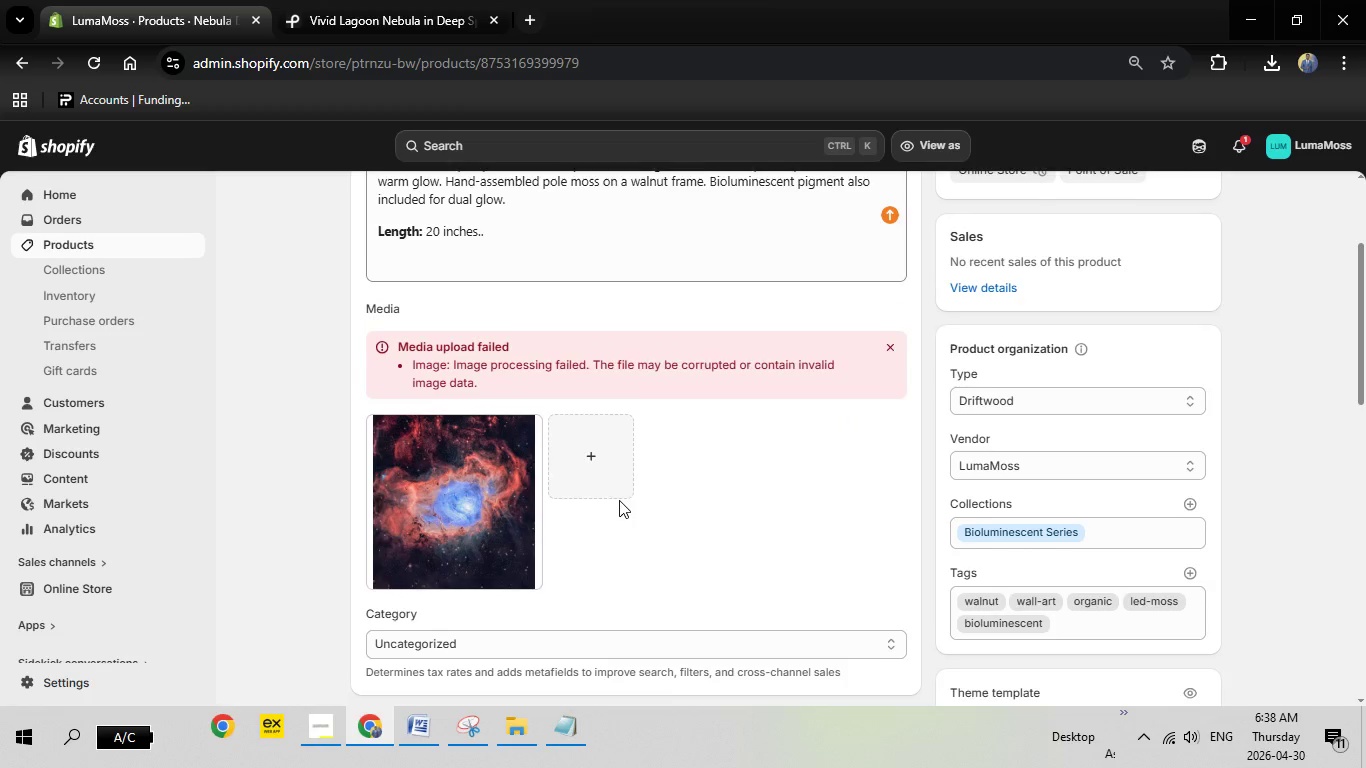 
scroll: coordinate [619, 500], scroll_direction: up, amount: 1.0
 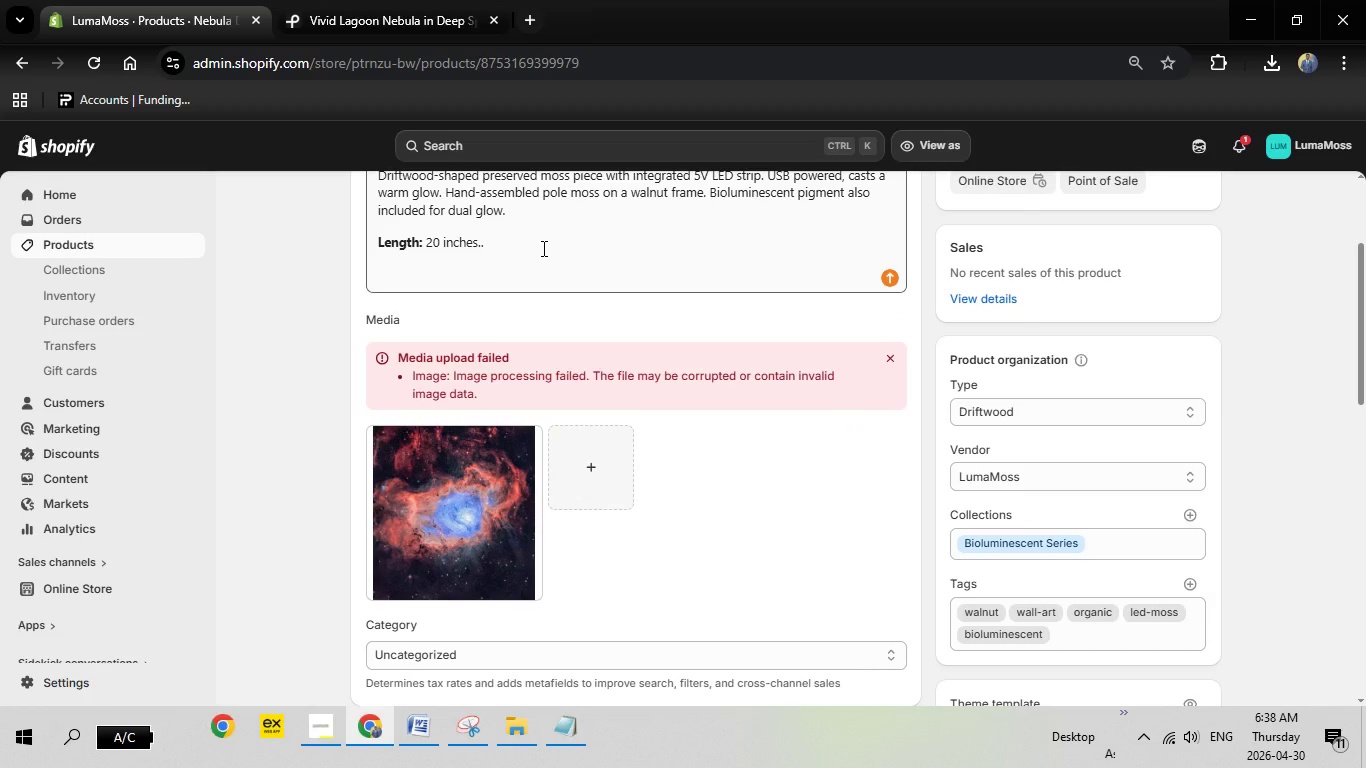 
left_click([542, 248])
 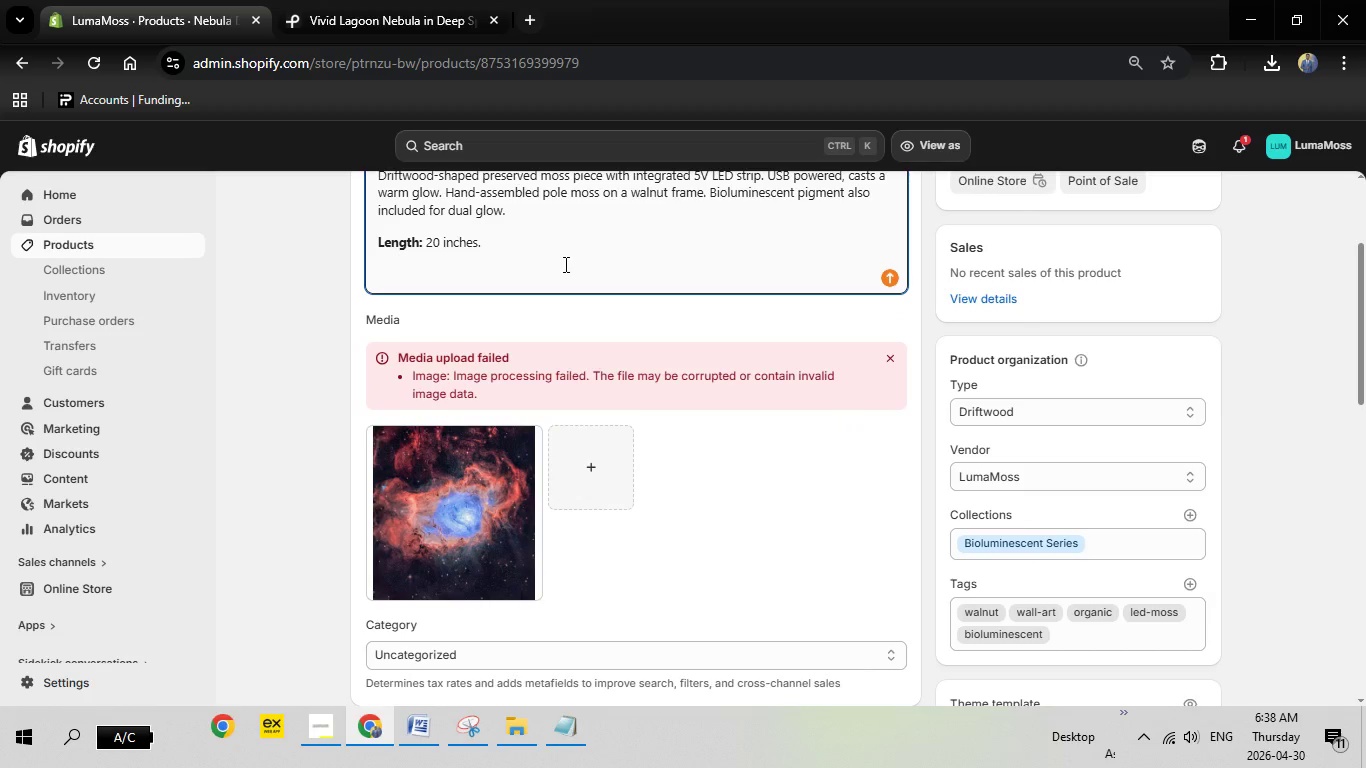 
key(Backspace)
 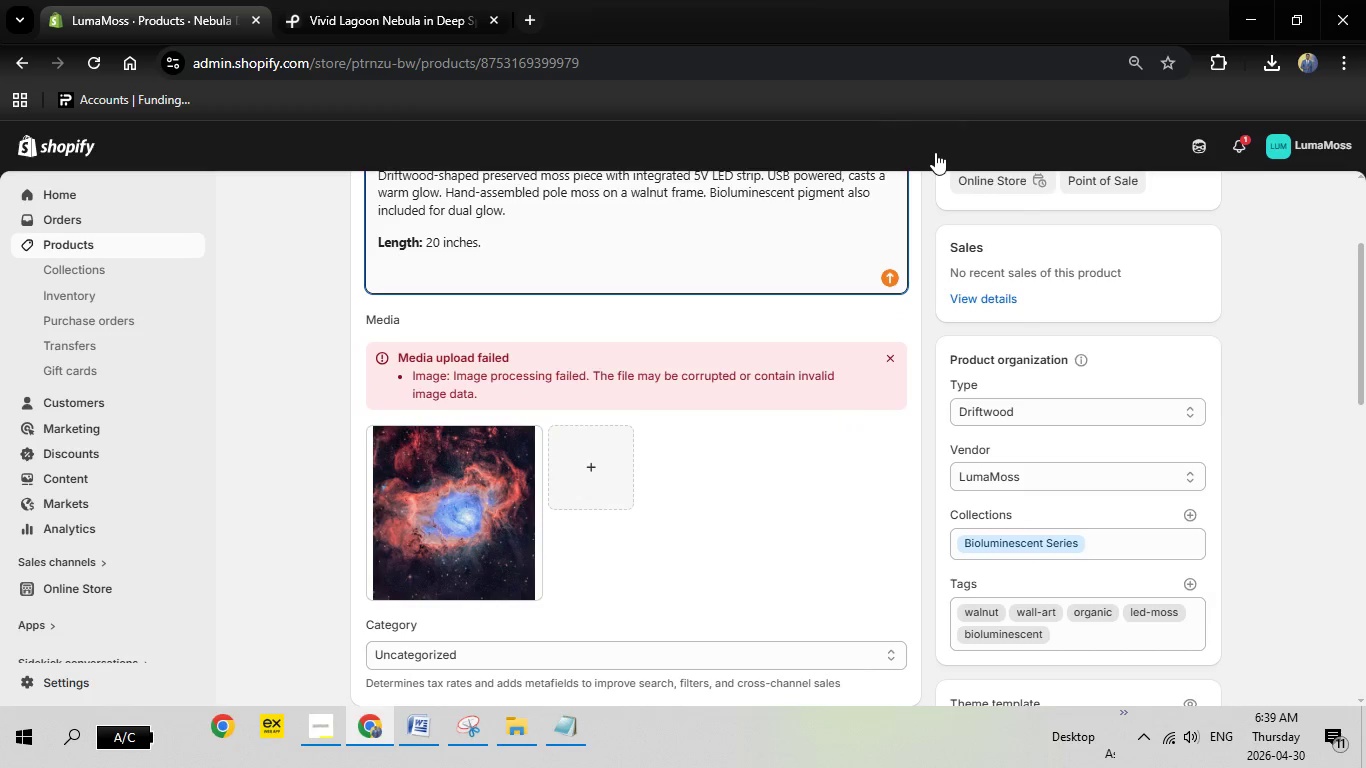 
left_click([935, 152])
 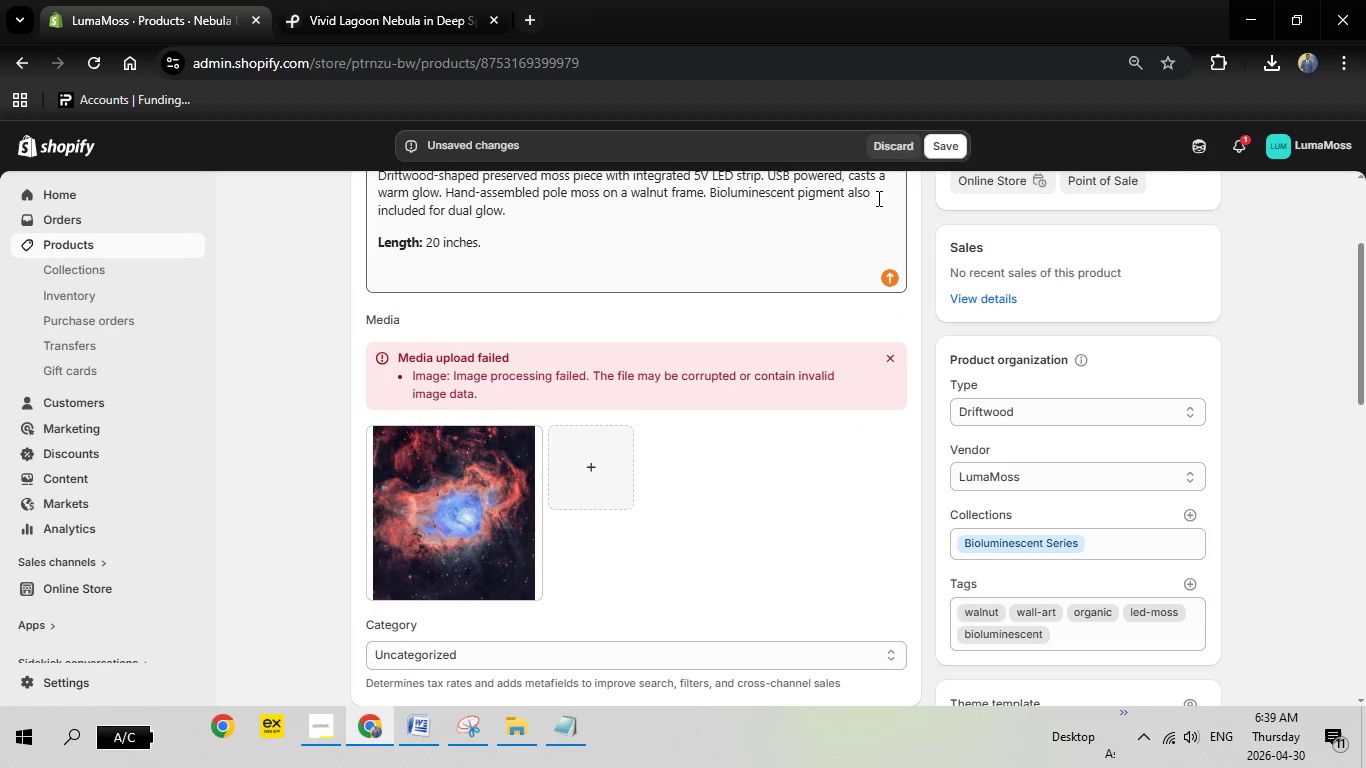 
scroll: coordinate [797, 292], scroll_direction: down, amount: 1.0
 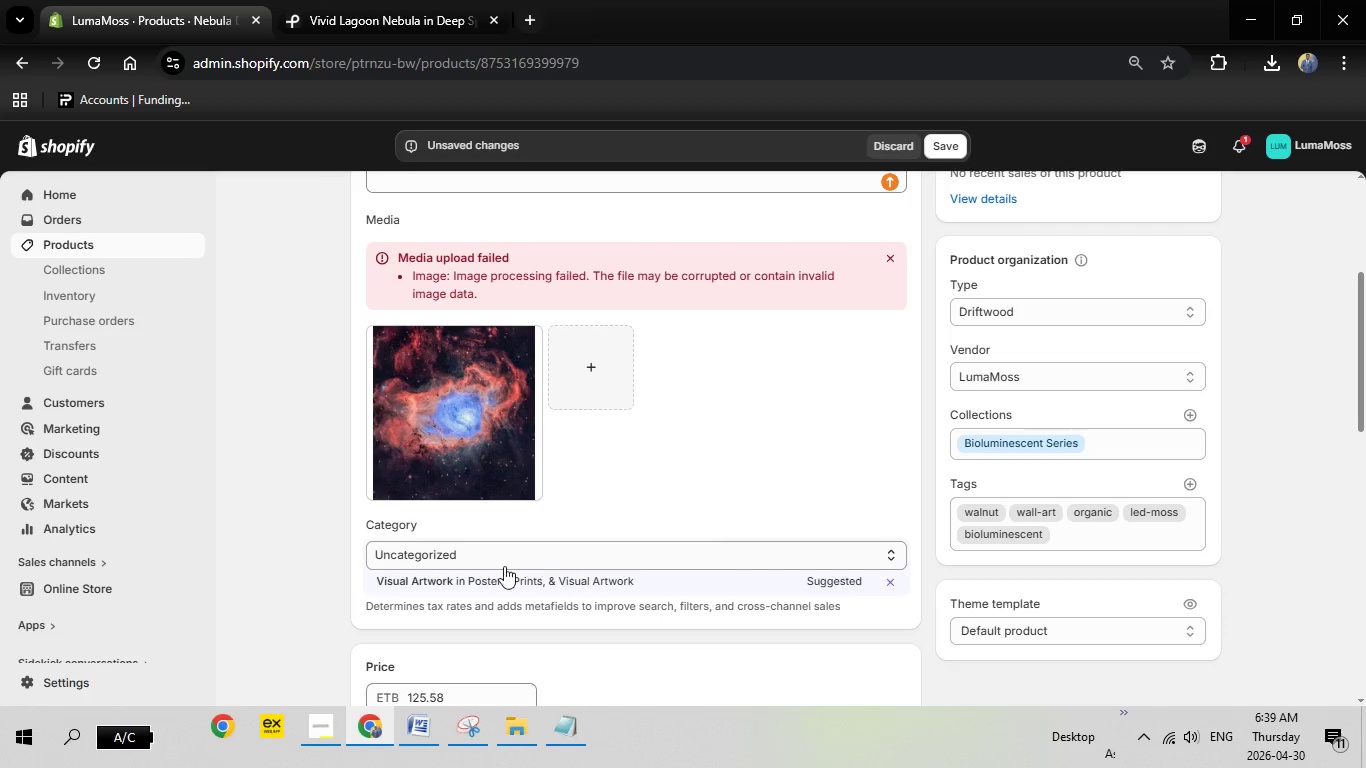 
left_click([473, 580])
 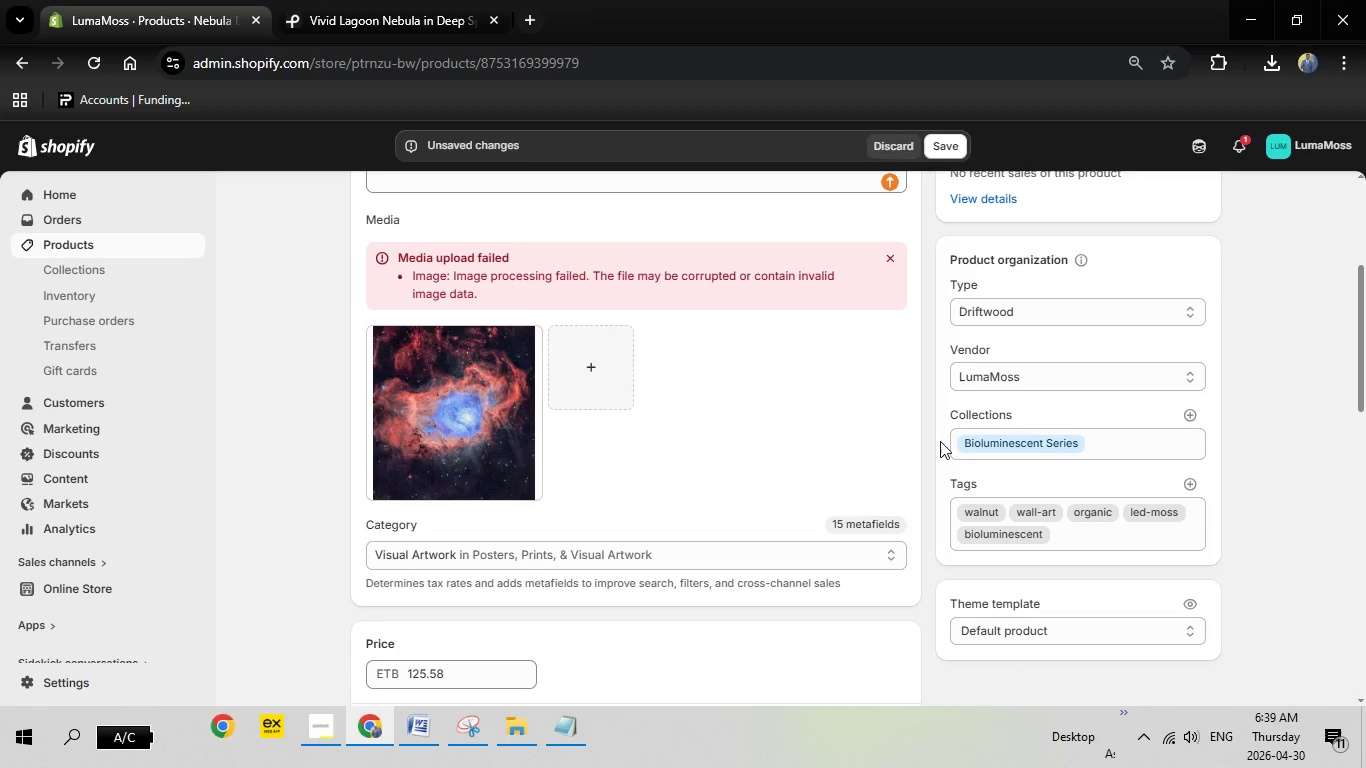 
wait(5.84)
 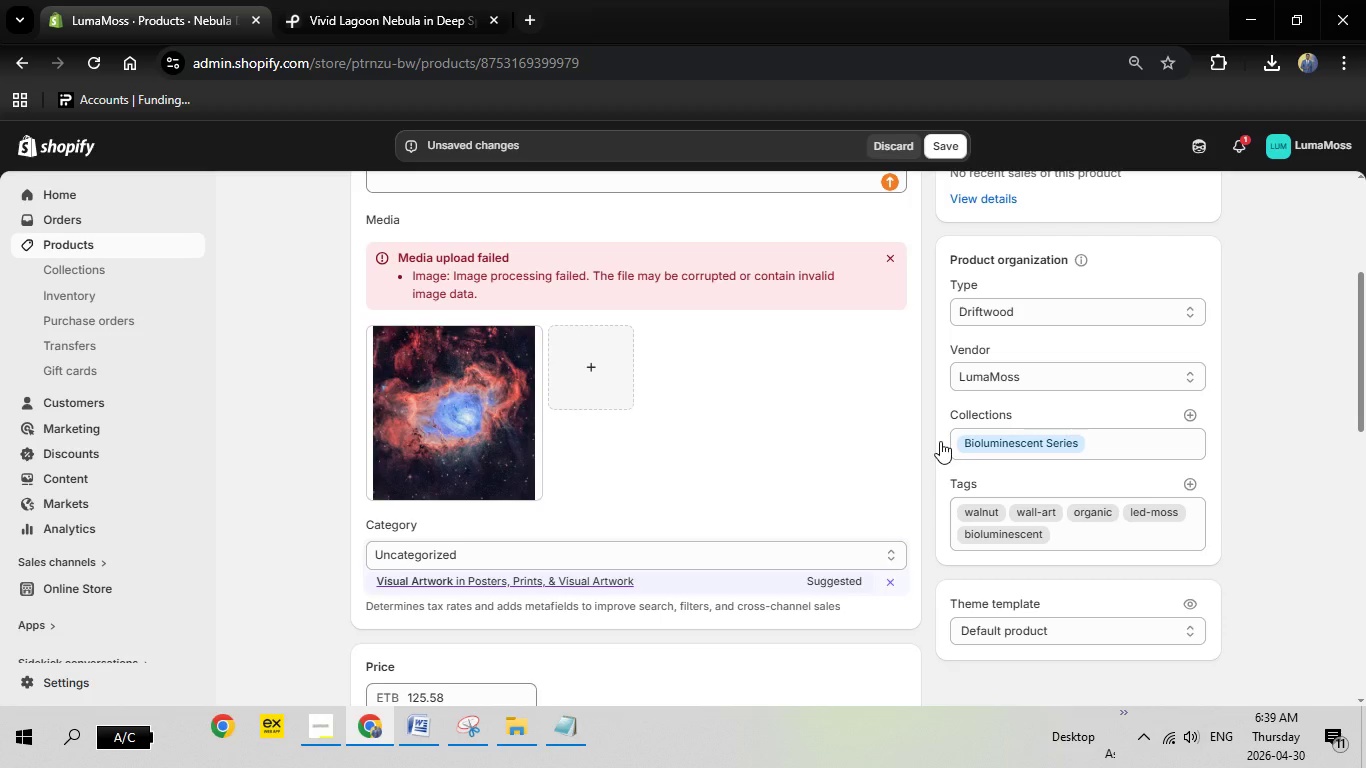 
scroll: coordinate [681, 632], scroll_direction: up, amount: 1.0
 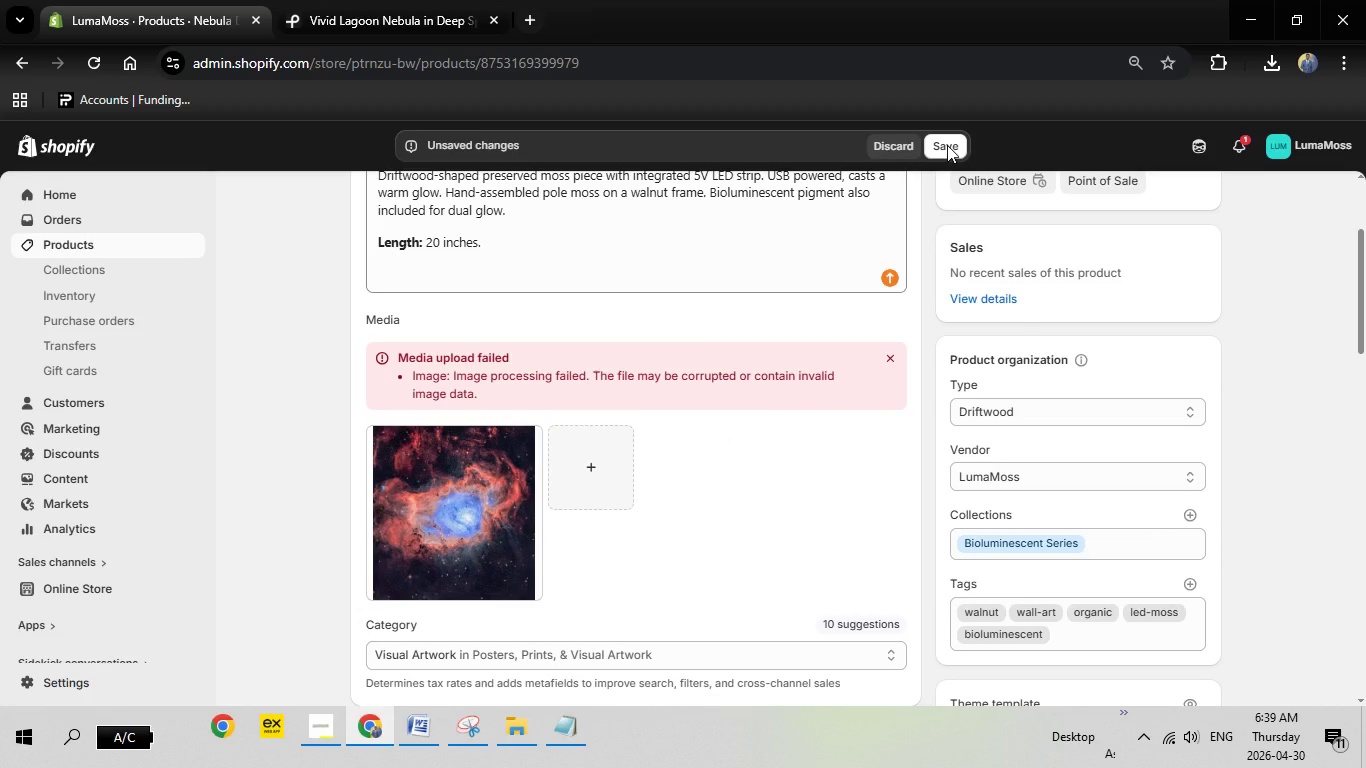 
left_click([947, 145])
 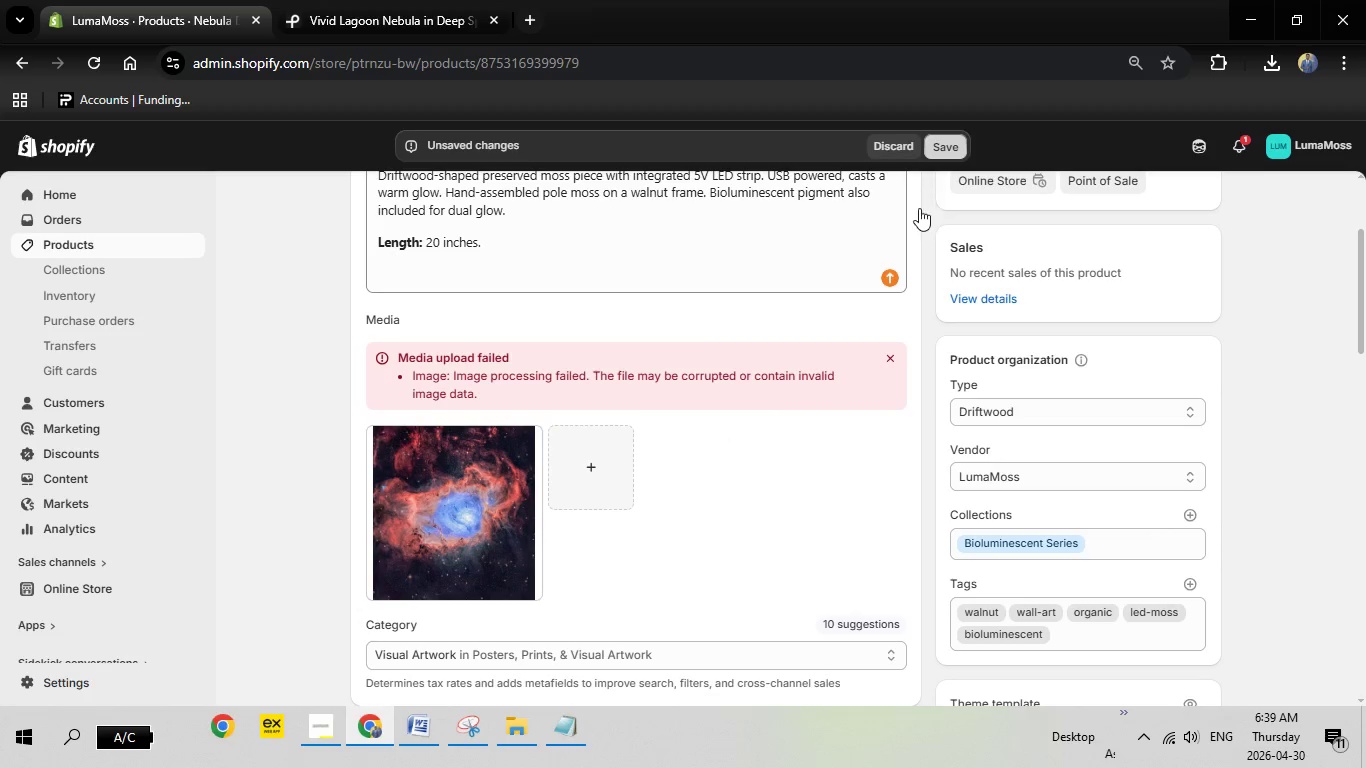 
mouse_move([850, 221])
 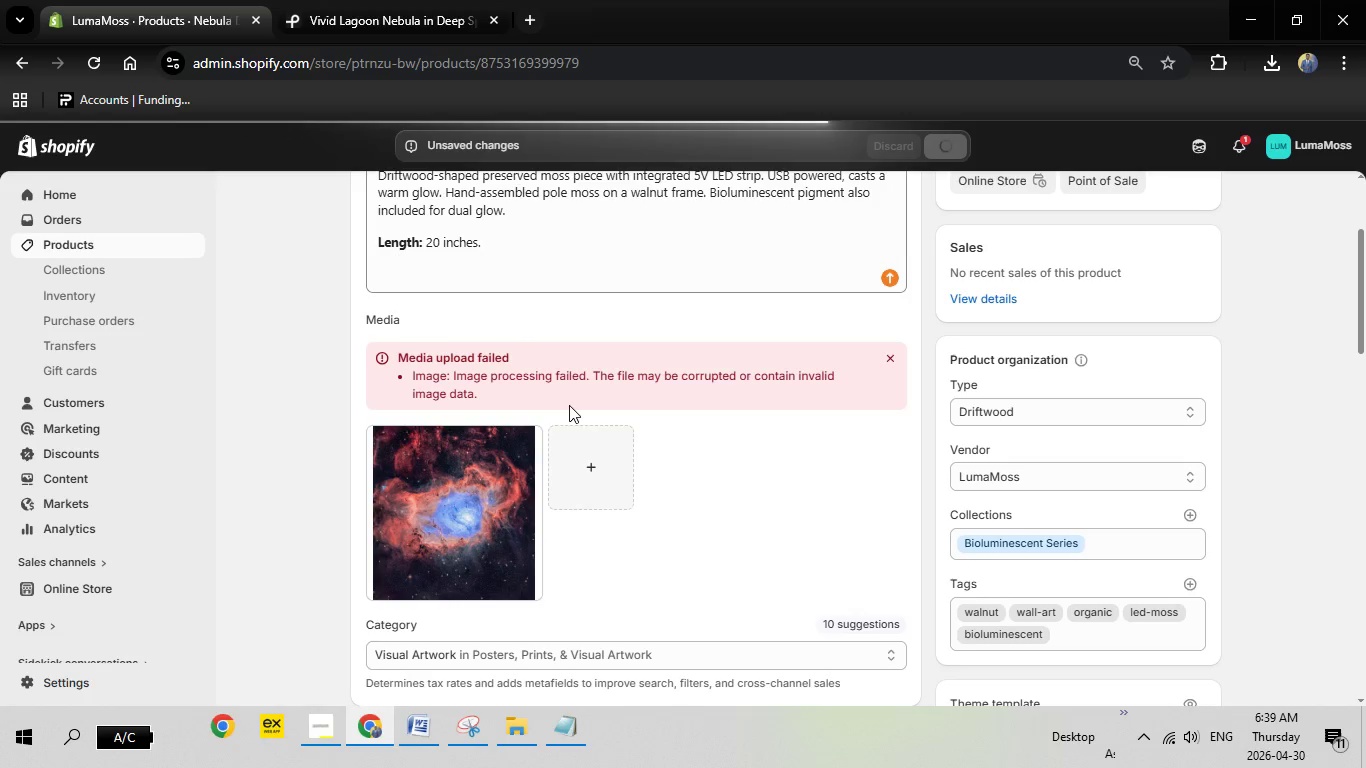 
left_click([426, 729])
 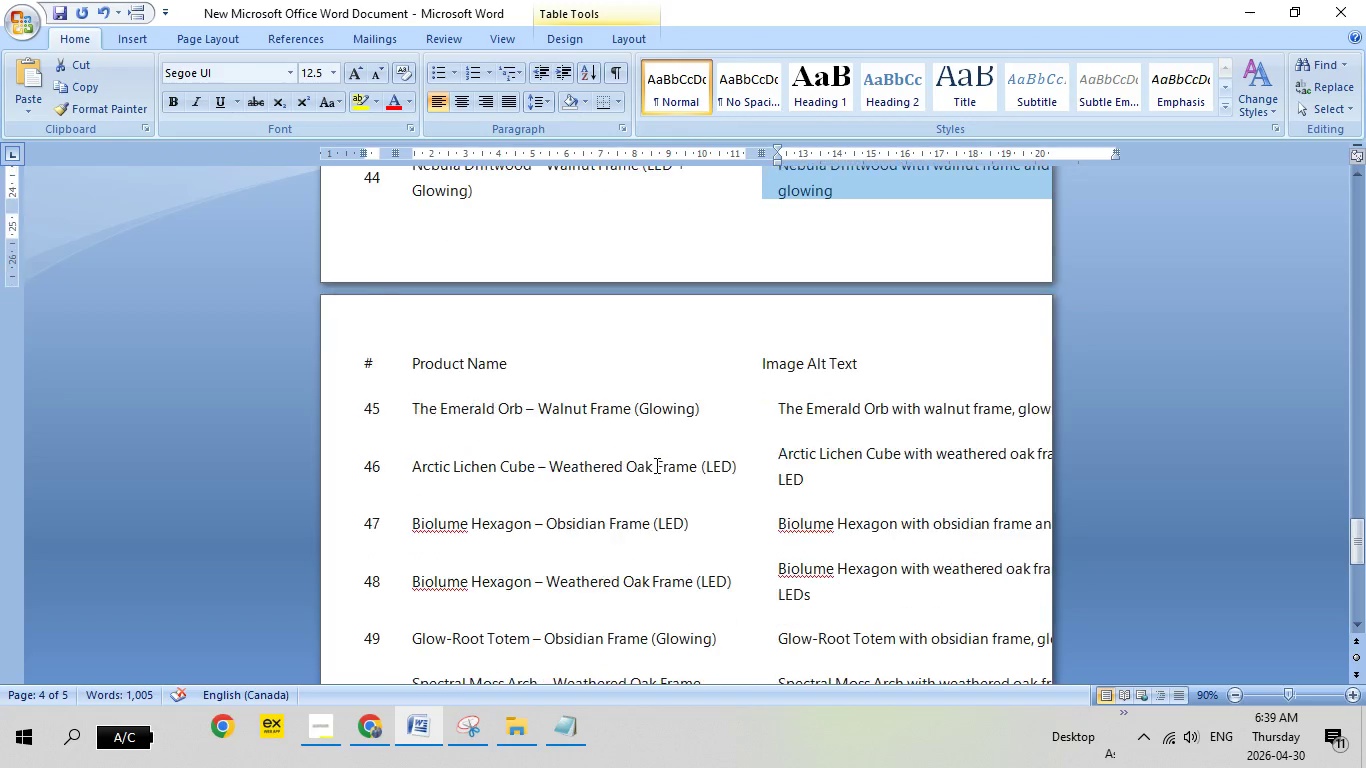 
scroll: coordinate [775, 376], scroll_direction: down, amount: 3.0
 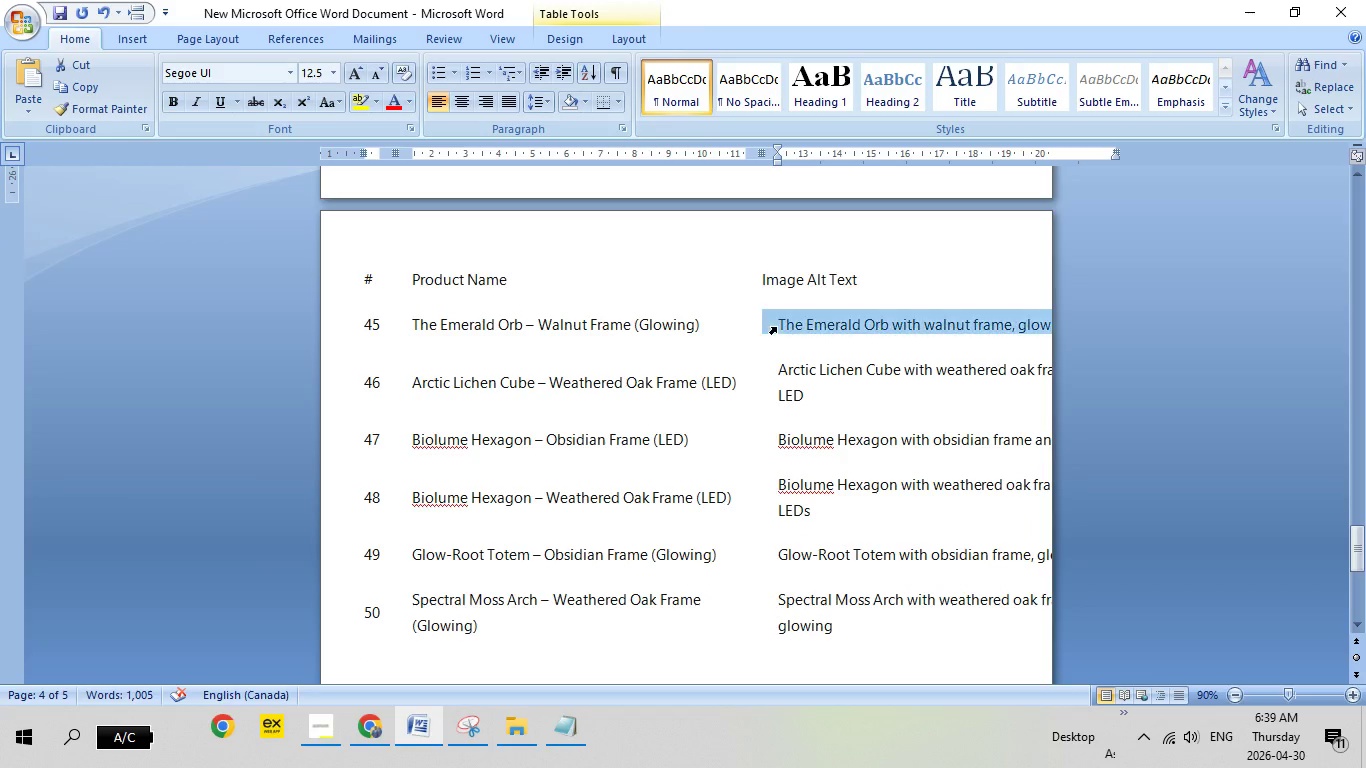 
left_click([776, 327])
 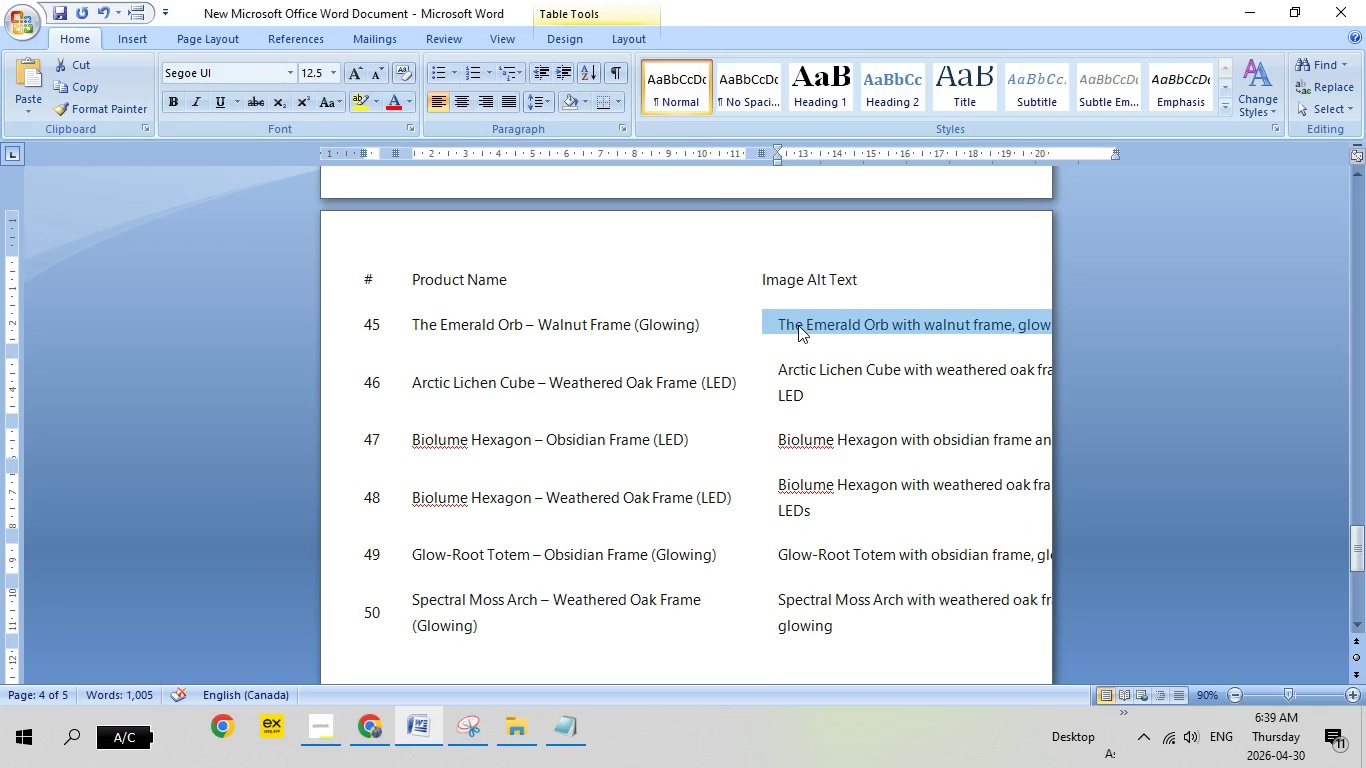 
right_click([798, 325])
 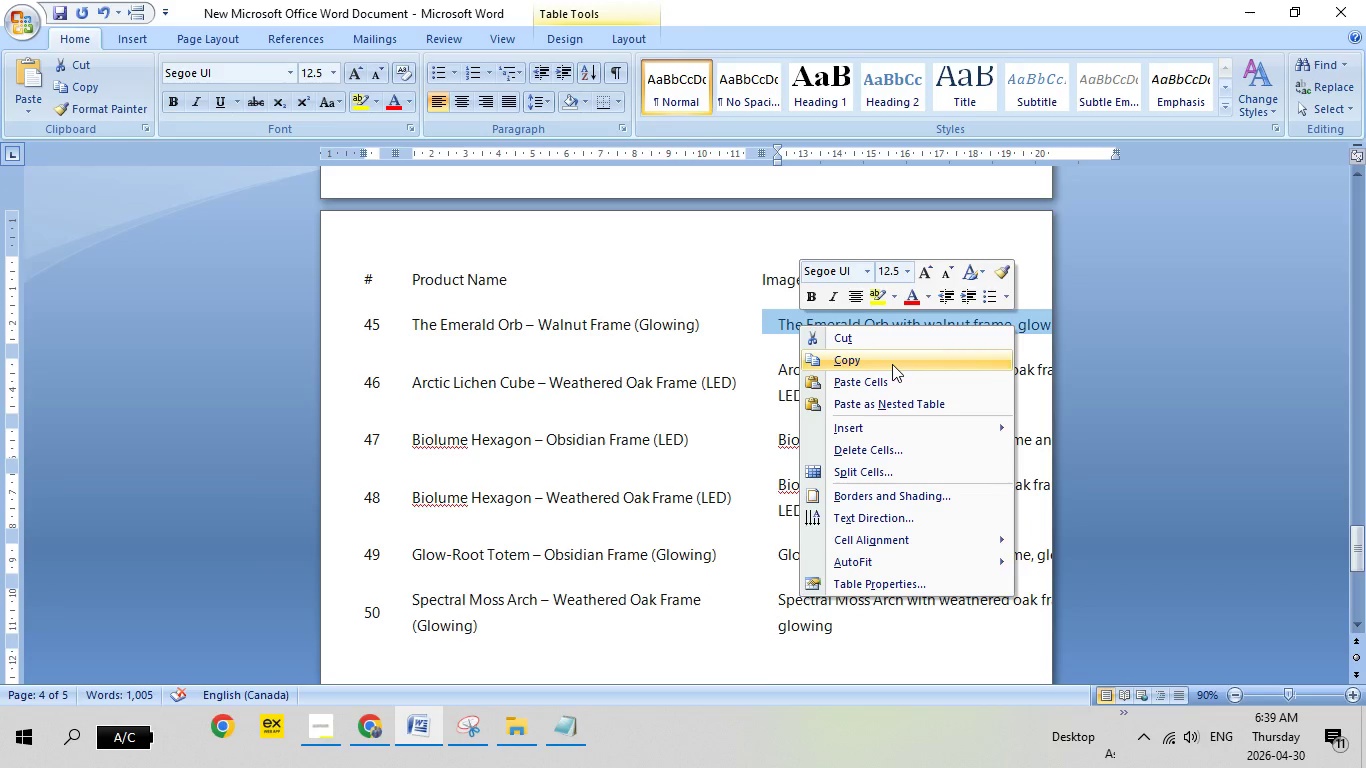 
left_click([892, 364])
 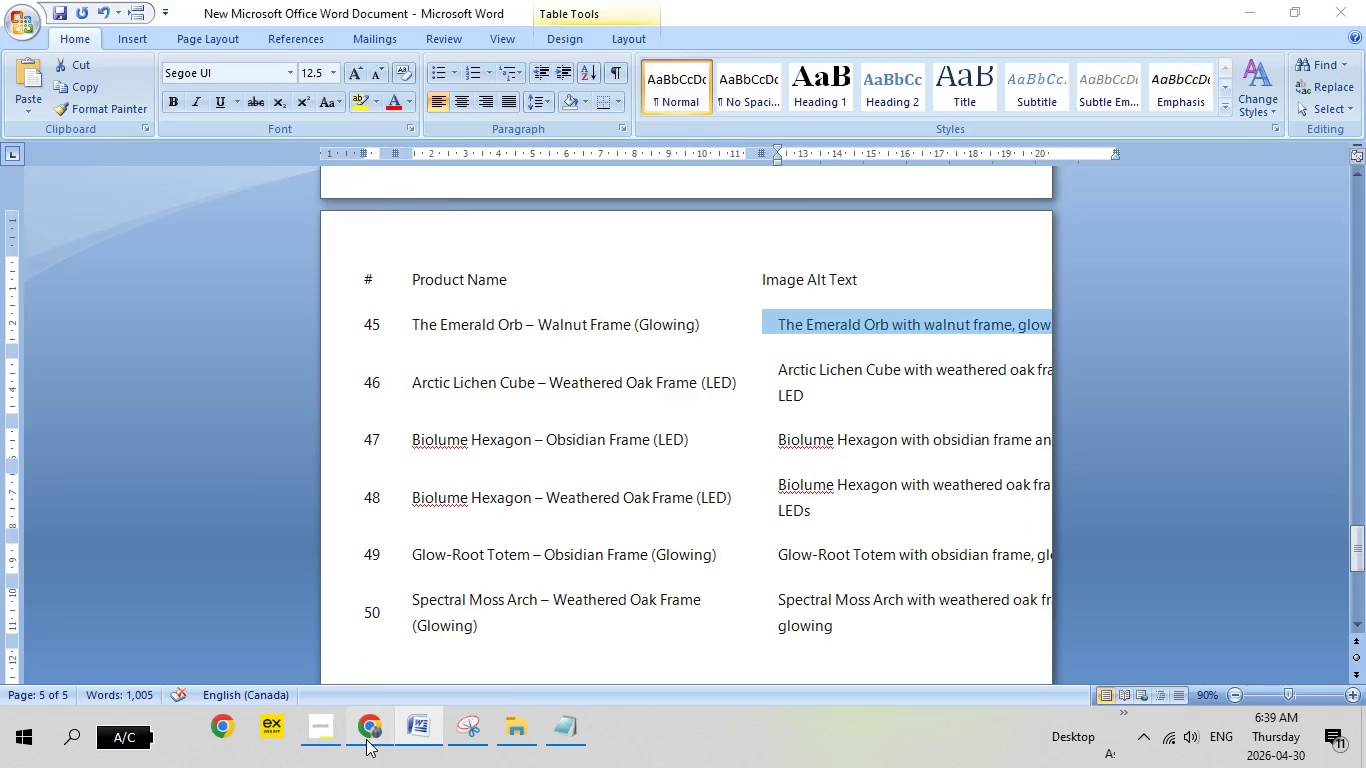 
left_click([366, 739])
 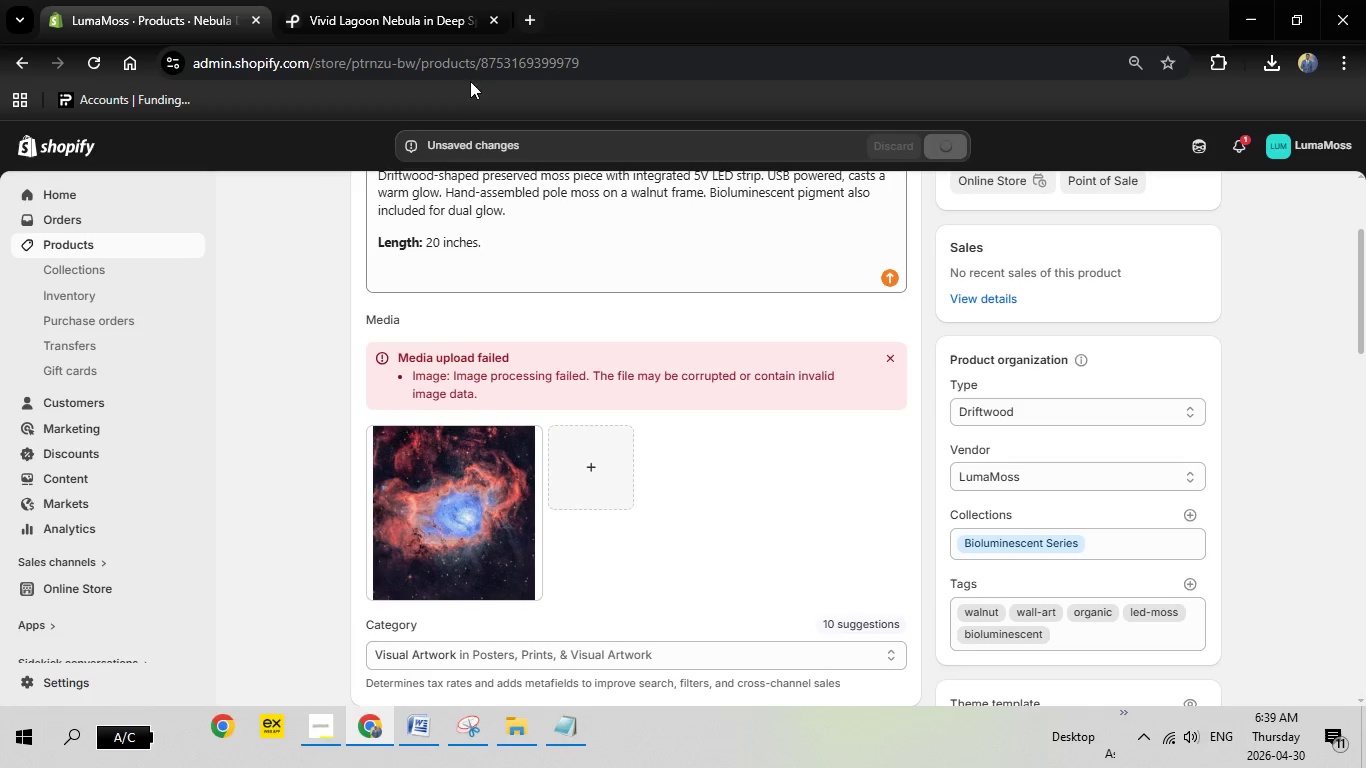 
scroll: coordinate [508, 224], scroll_direction: up, amount: 5.0
 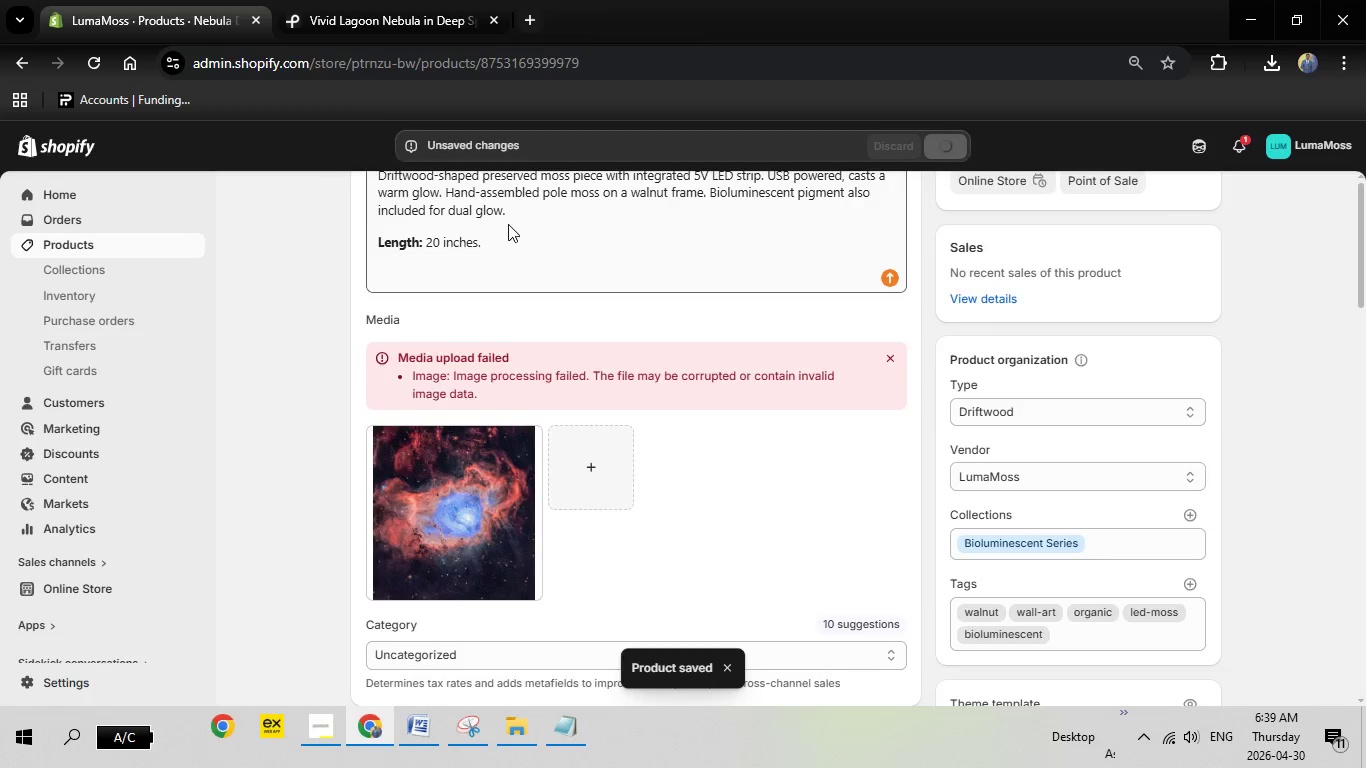 
scroll: coordinate [508, 224], scroll_direction: none, amount: 0.0
 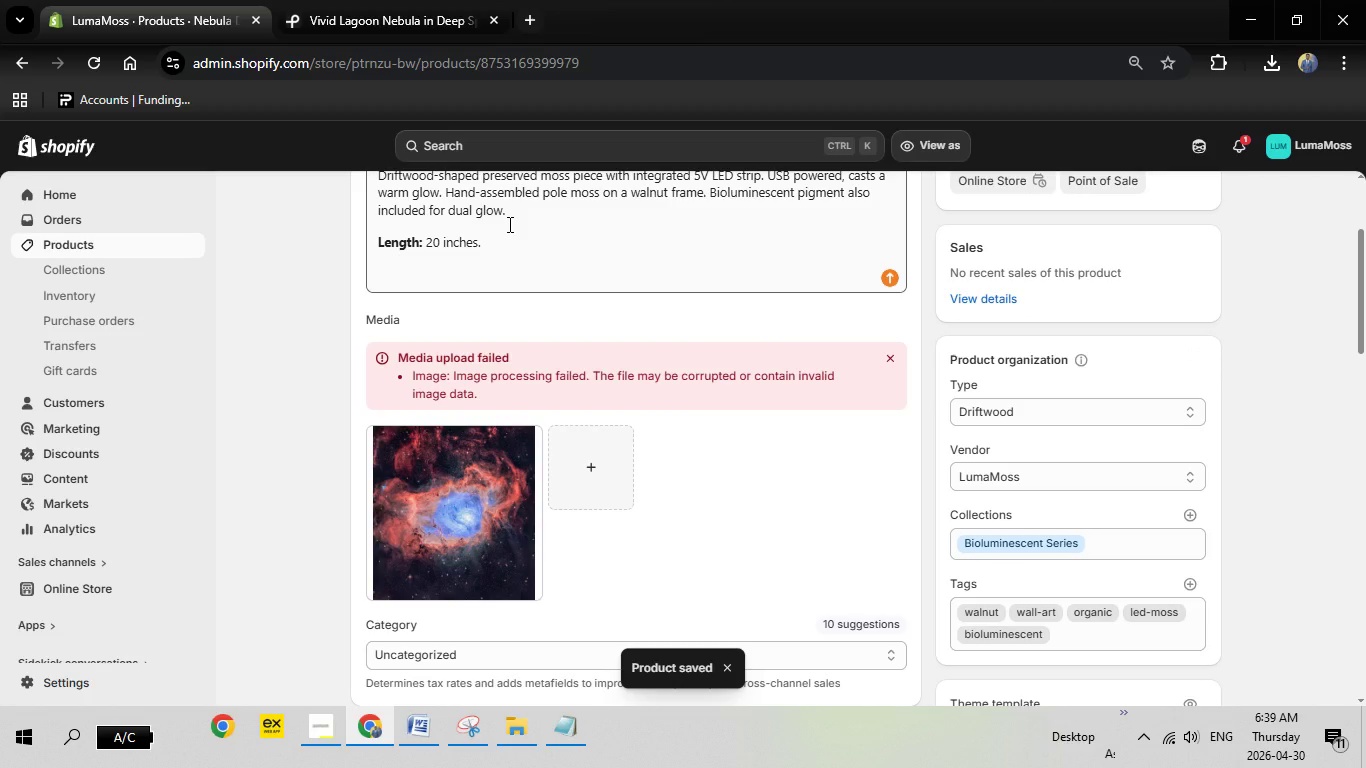 
scroll: coordinate [508, 224], scroll_direction: down, amount: 2.0
 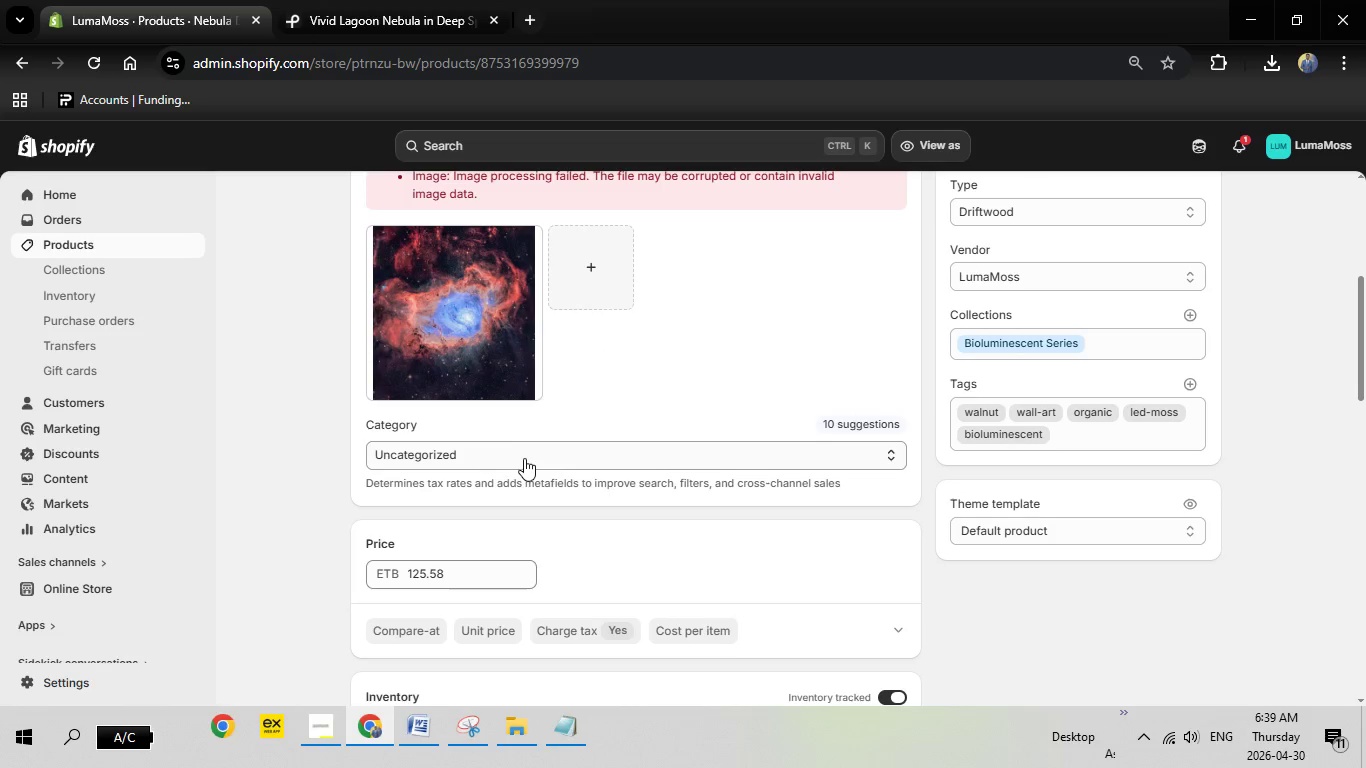 
left_click([524, 458])
 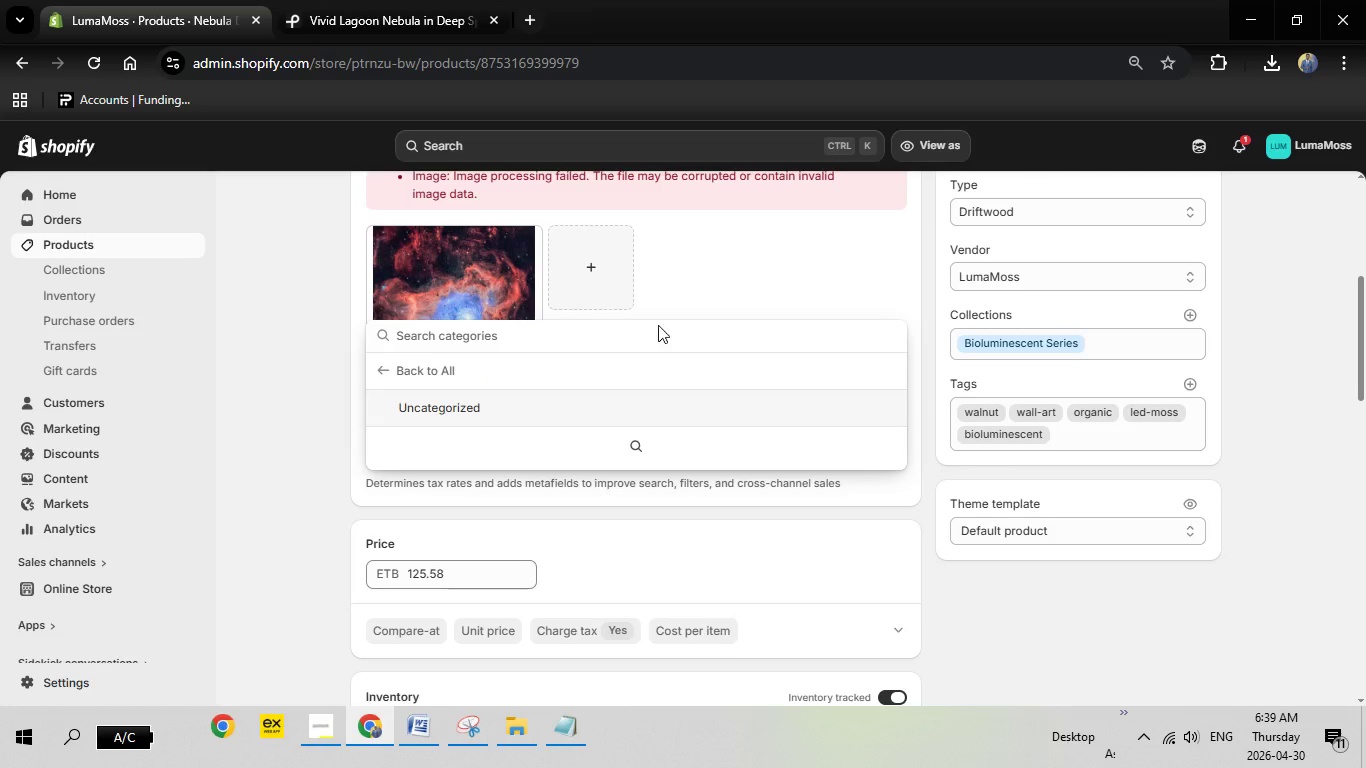 
mouse_move([458, 358])
 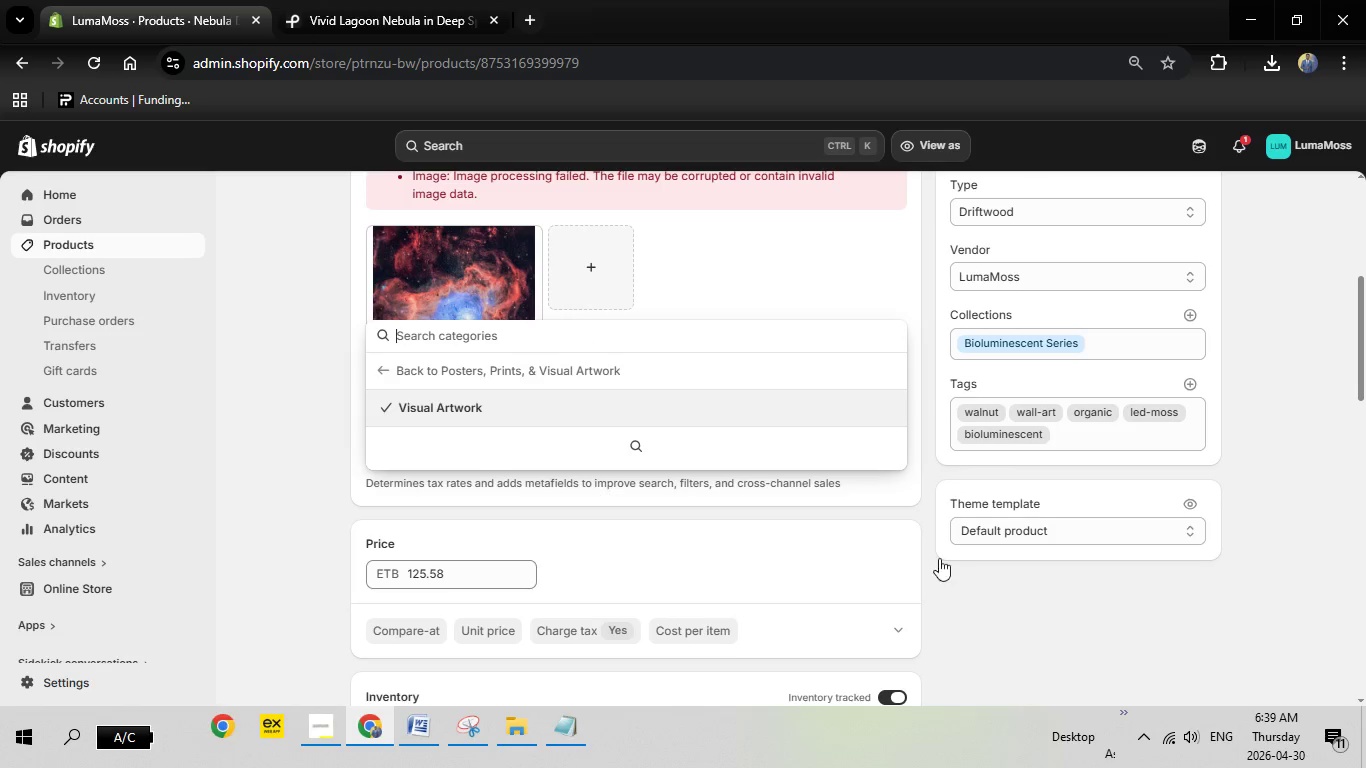 
left_click([995, 584])
 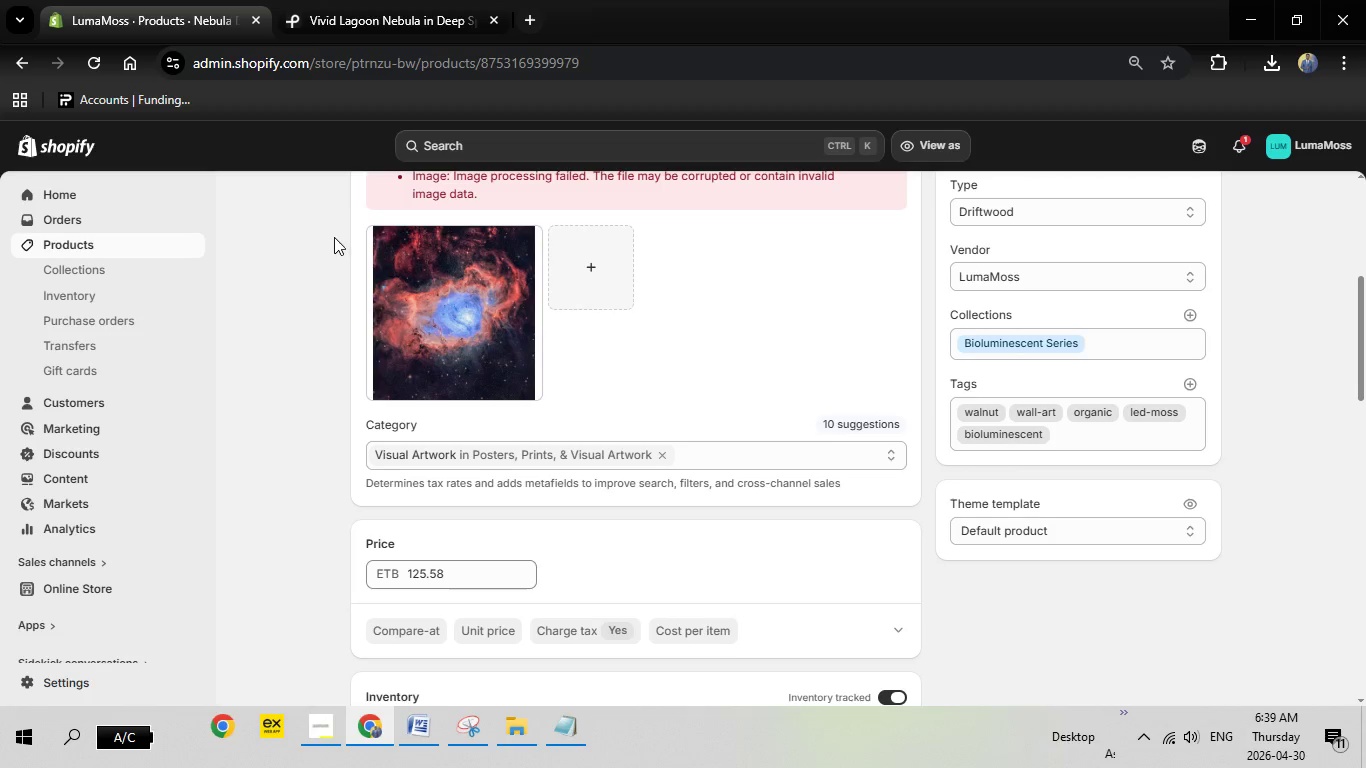 
scroll: coordinate [513, 209], scroll_direction: up, amount: 12.0
 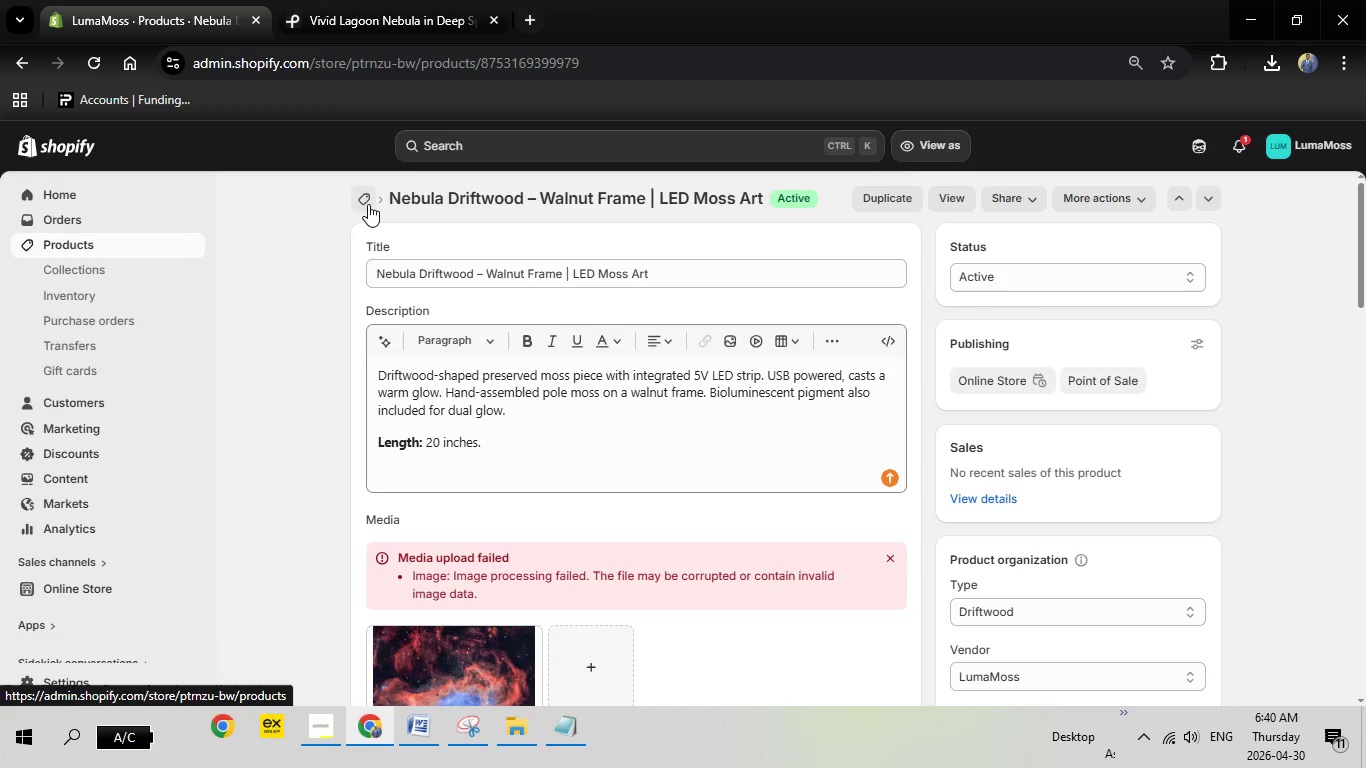 
left_click([368, 204])
 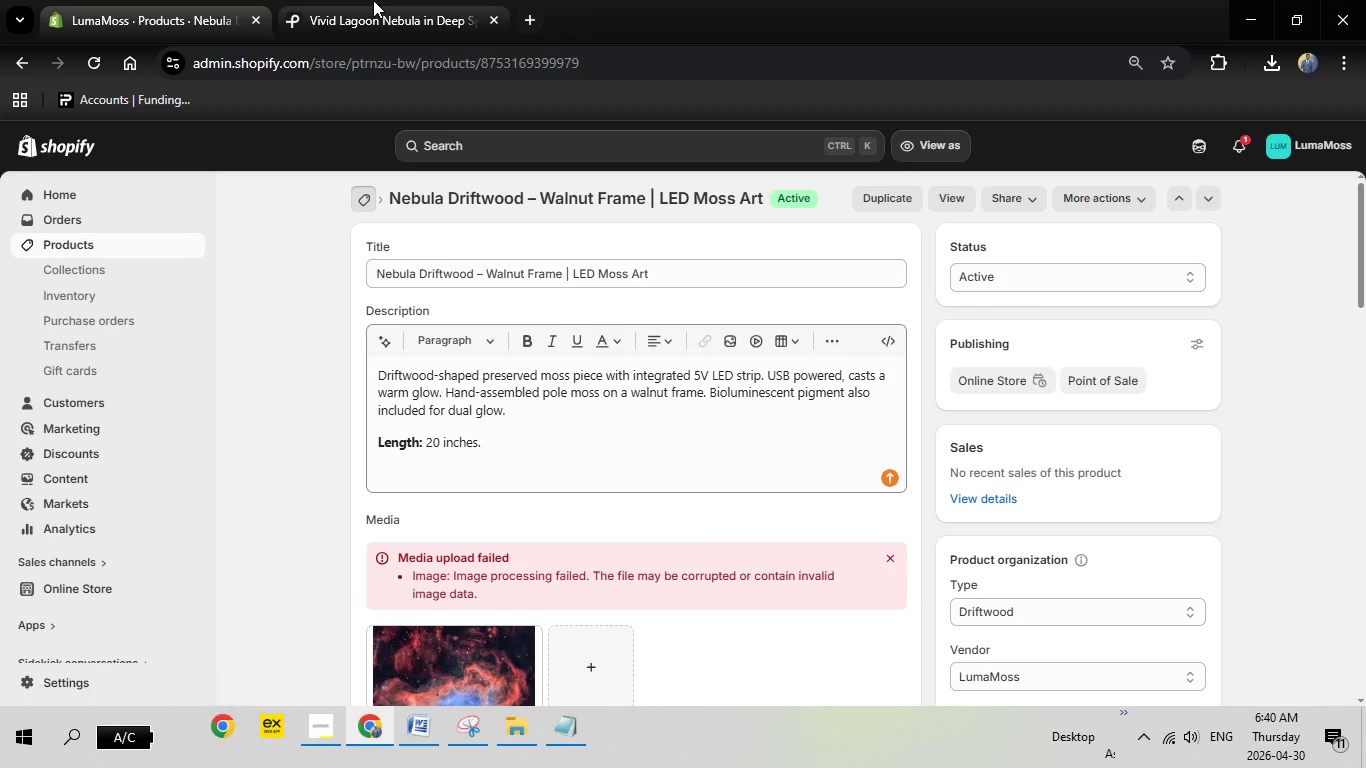 
left_click([373, 0])
 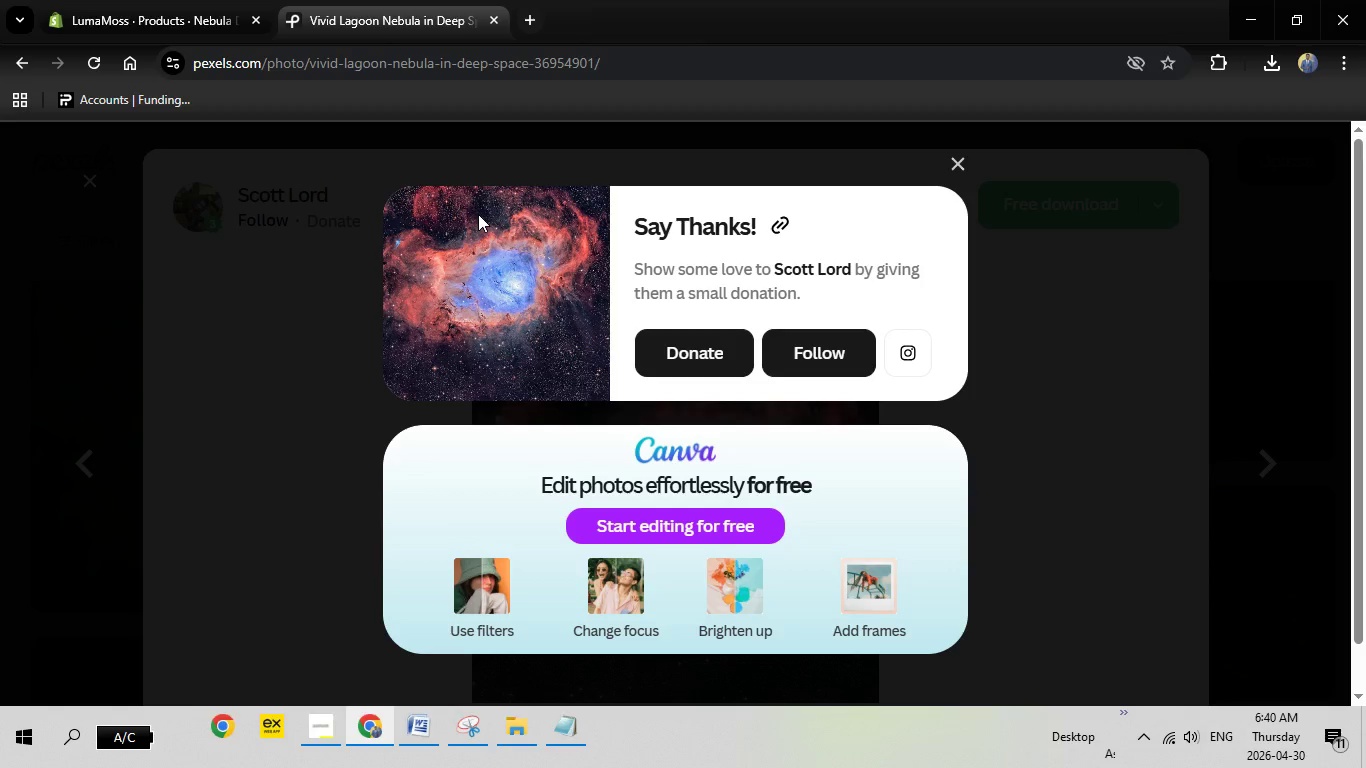 
key(Escape)
 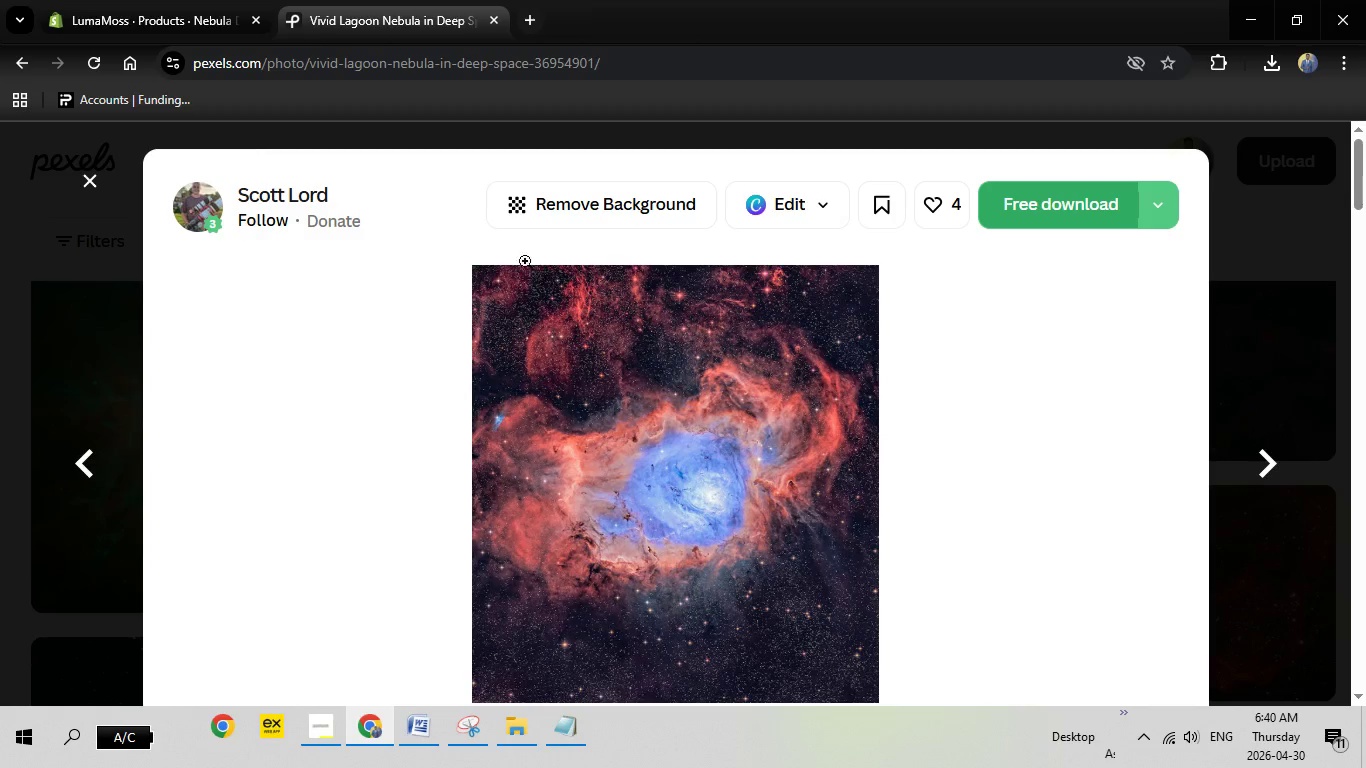 
key(Escape)
 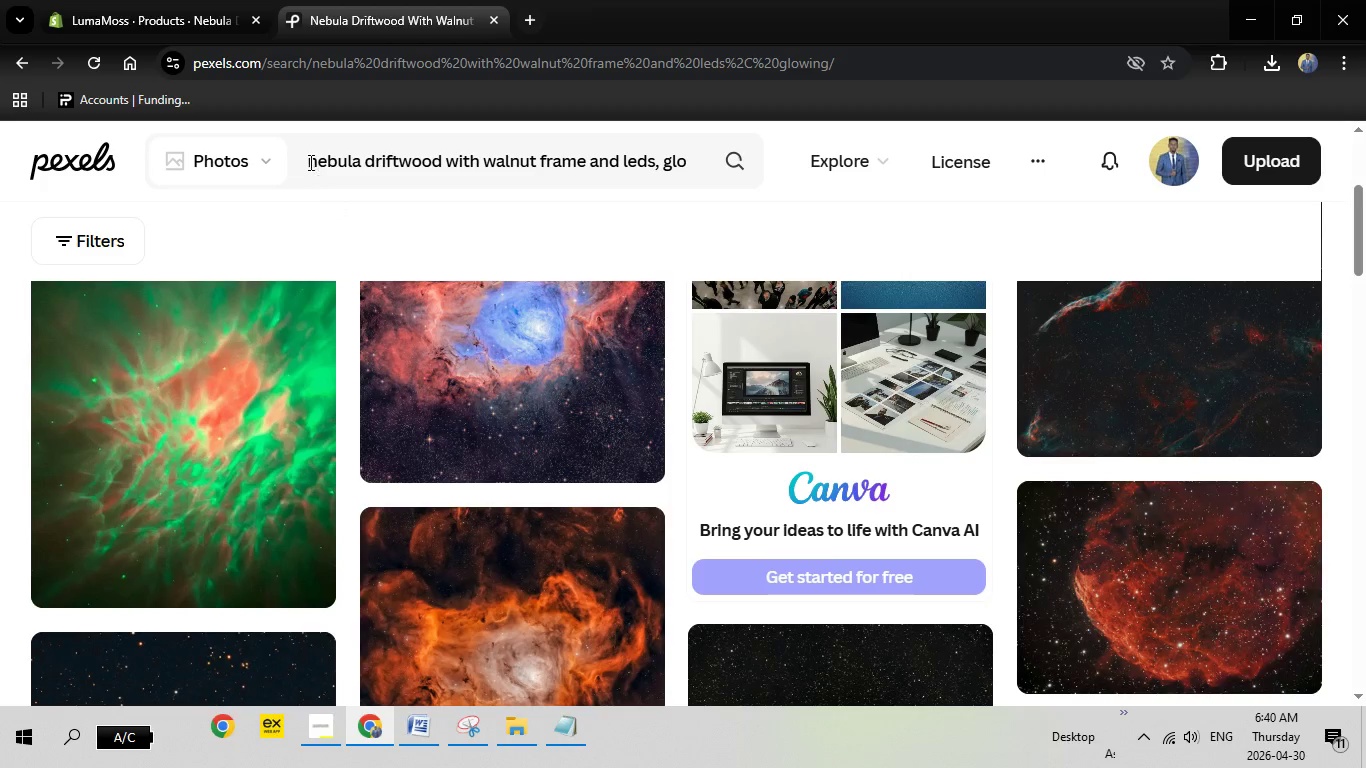 
left_click_drag(start_coordinate=[309, 162], to_coordinate=[831, 175])
 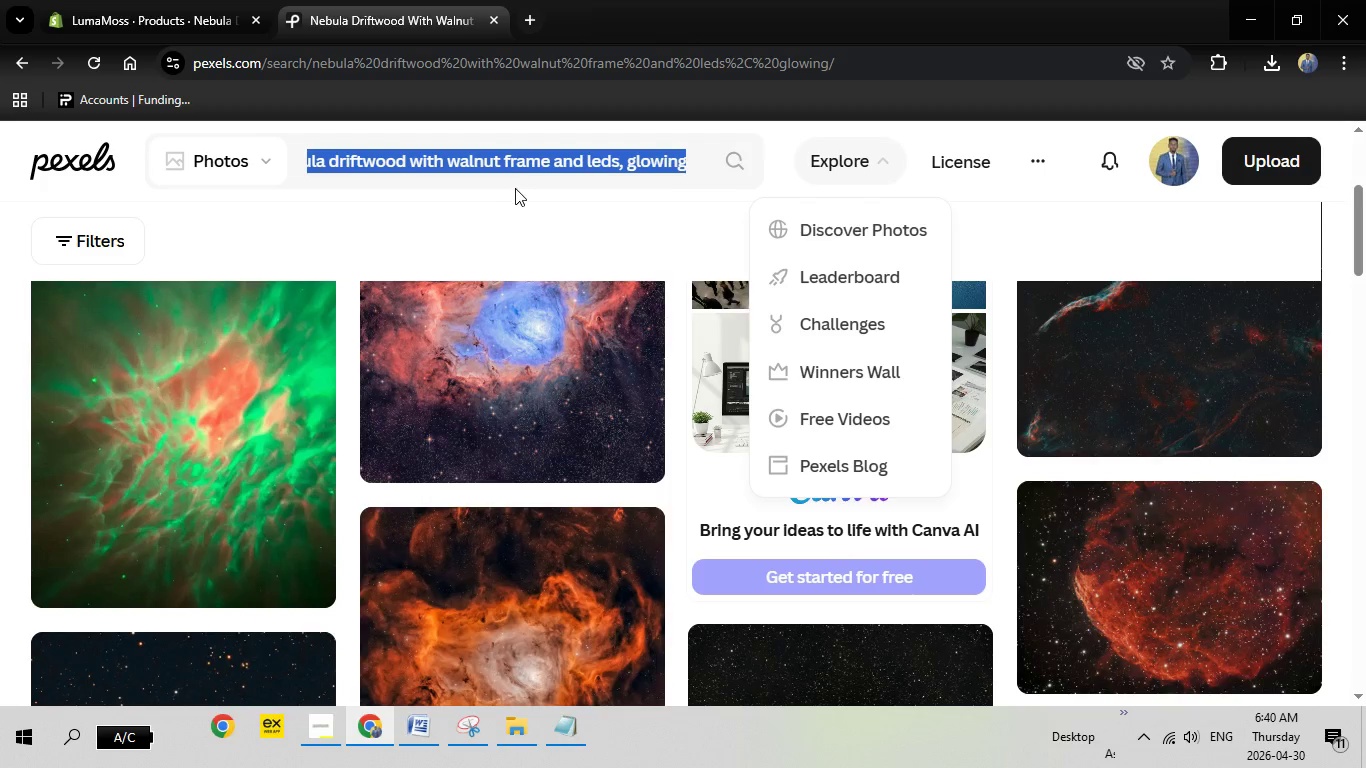 
key(Backspace)
 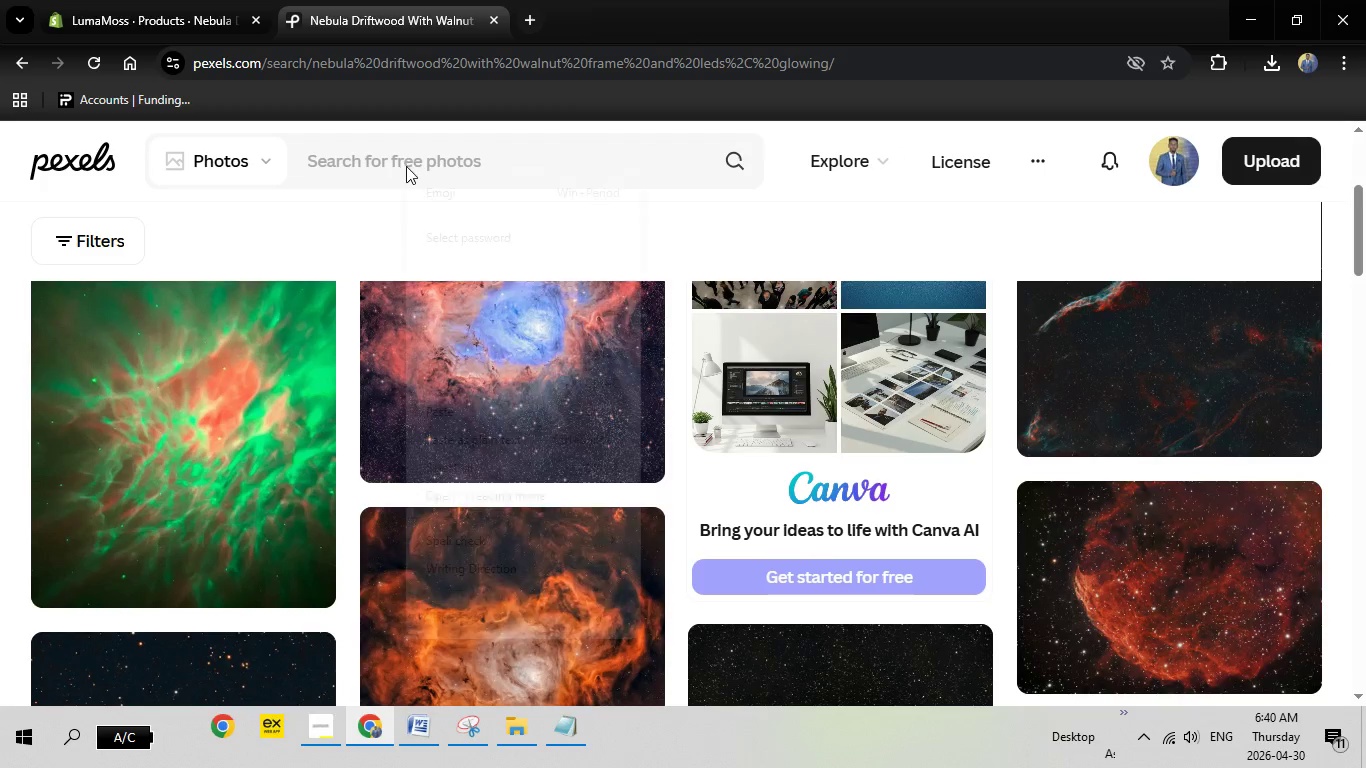 
right_click([406, 166])
 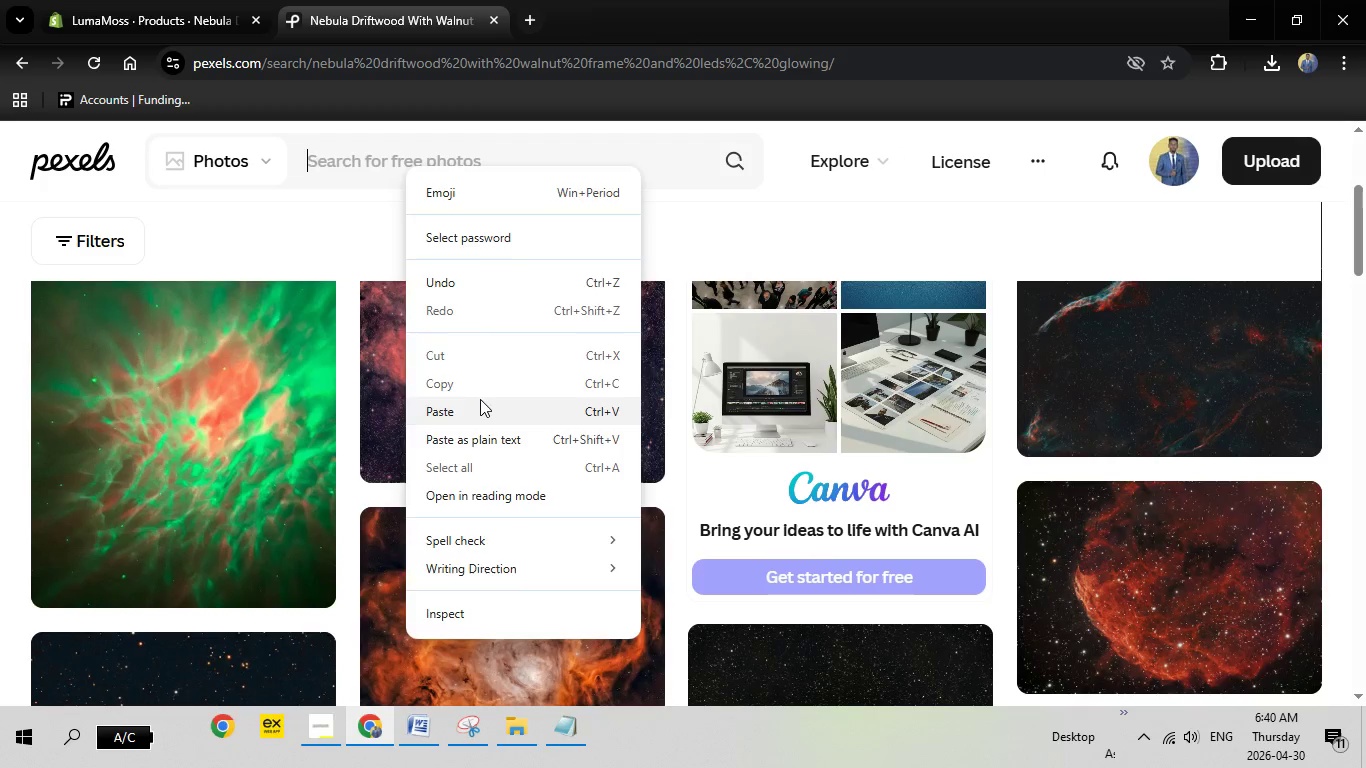 
left_click([480, 399])
 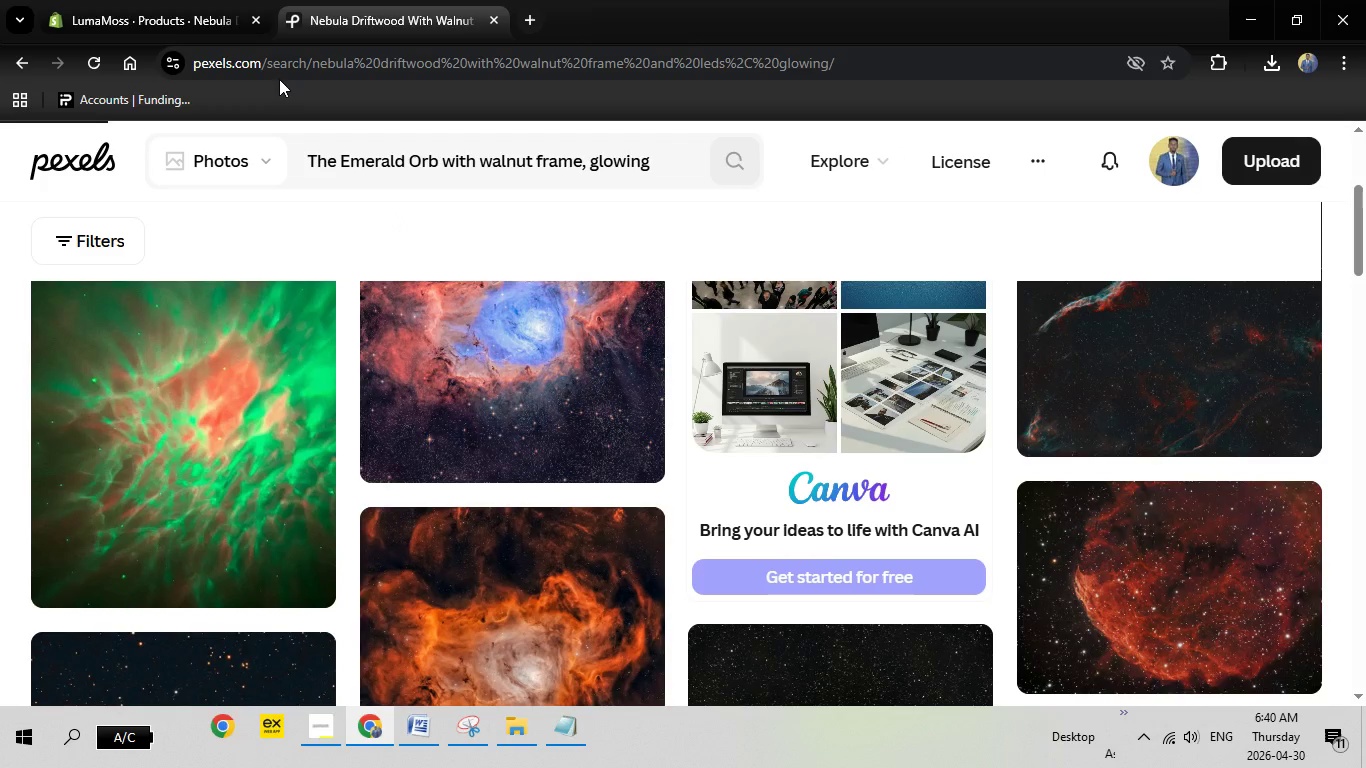 
left_click([209, 0])
 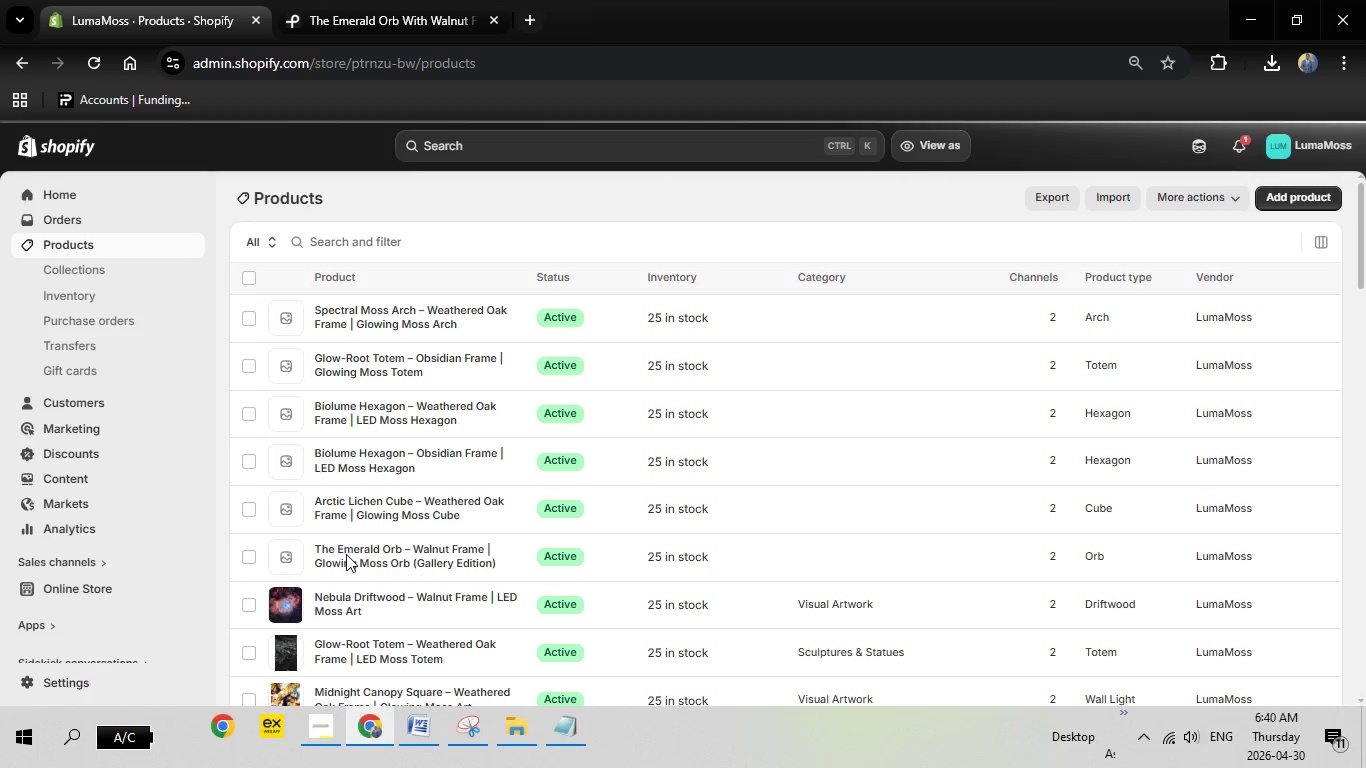 
wait(22.31)
 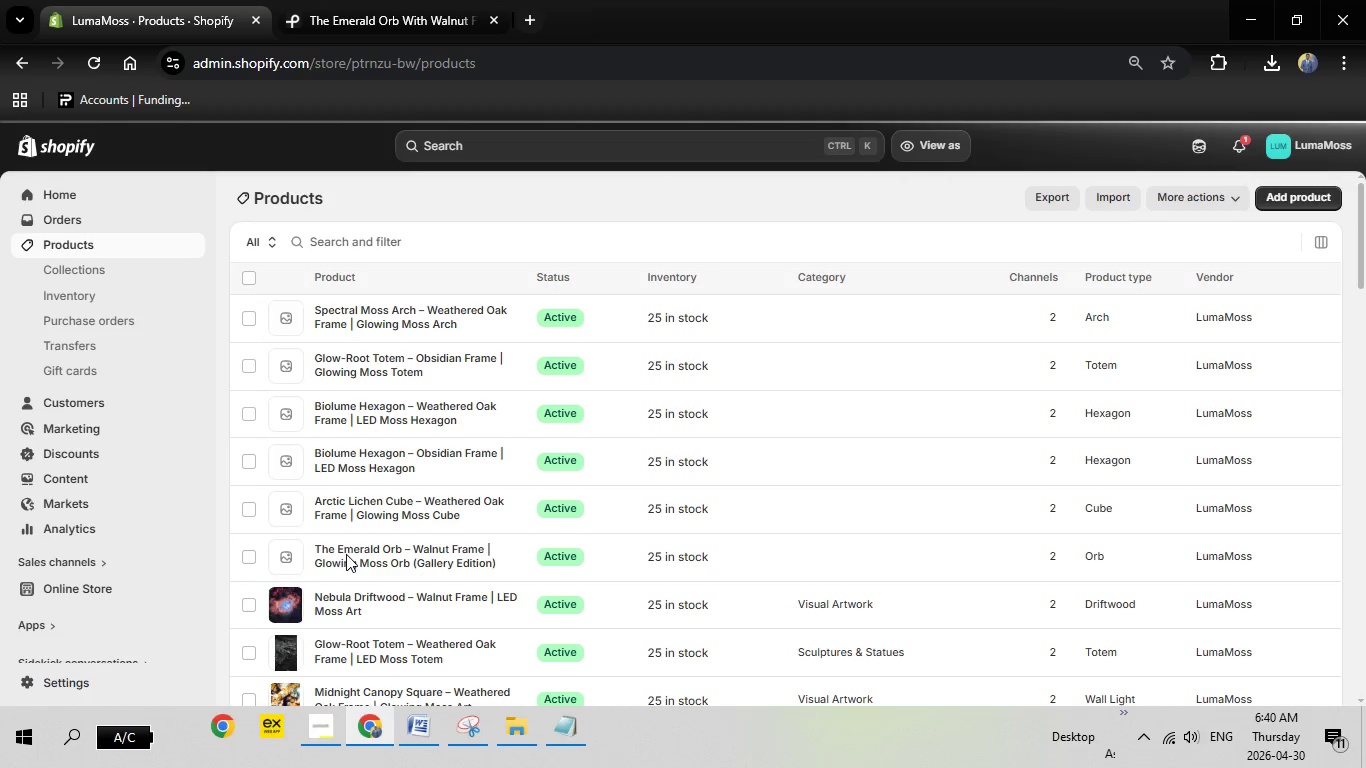 
left_click([348, 554])
 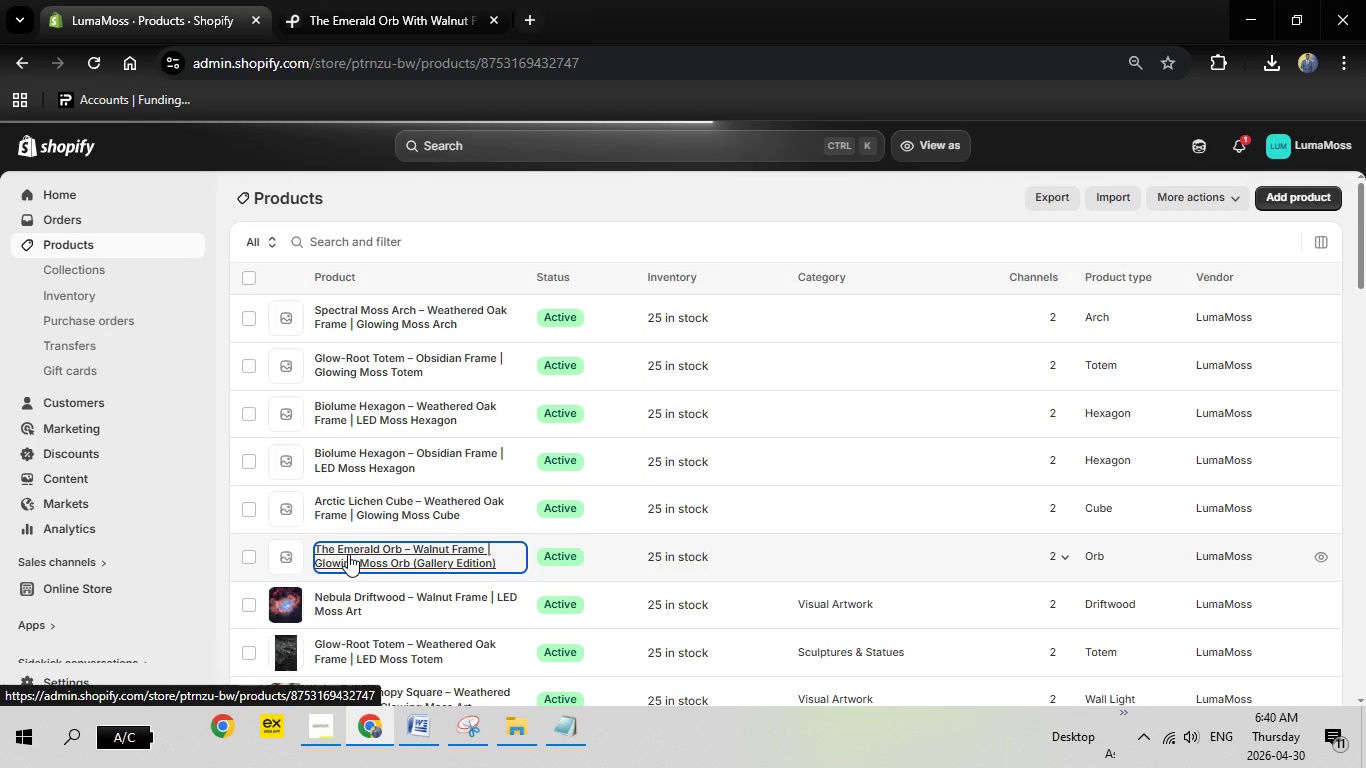 
wait(6.8)
 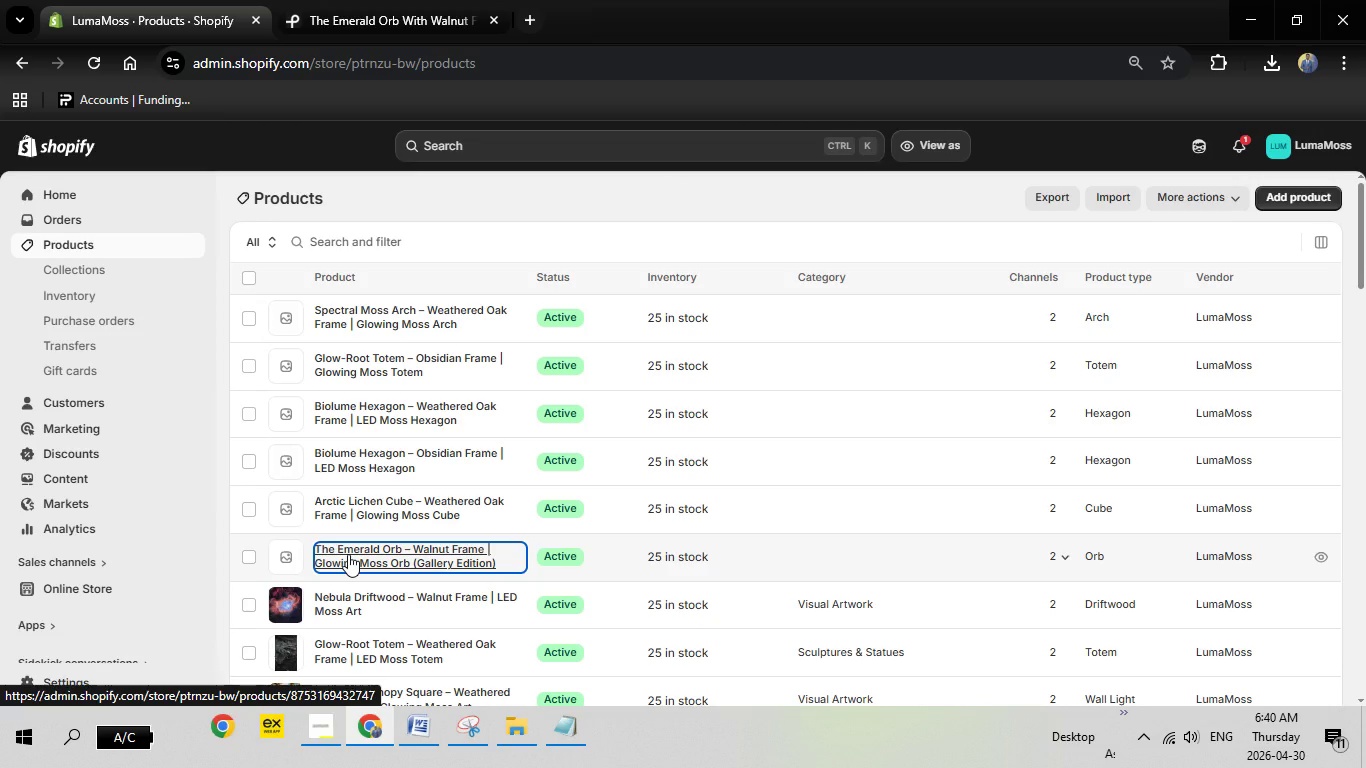 
left_click([395, 0])
 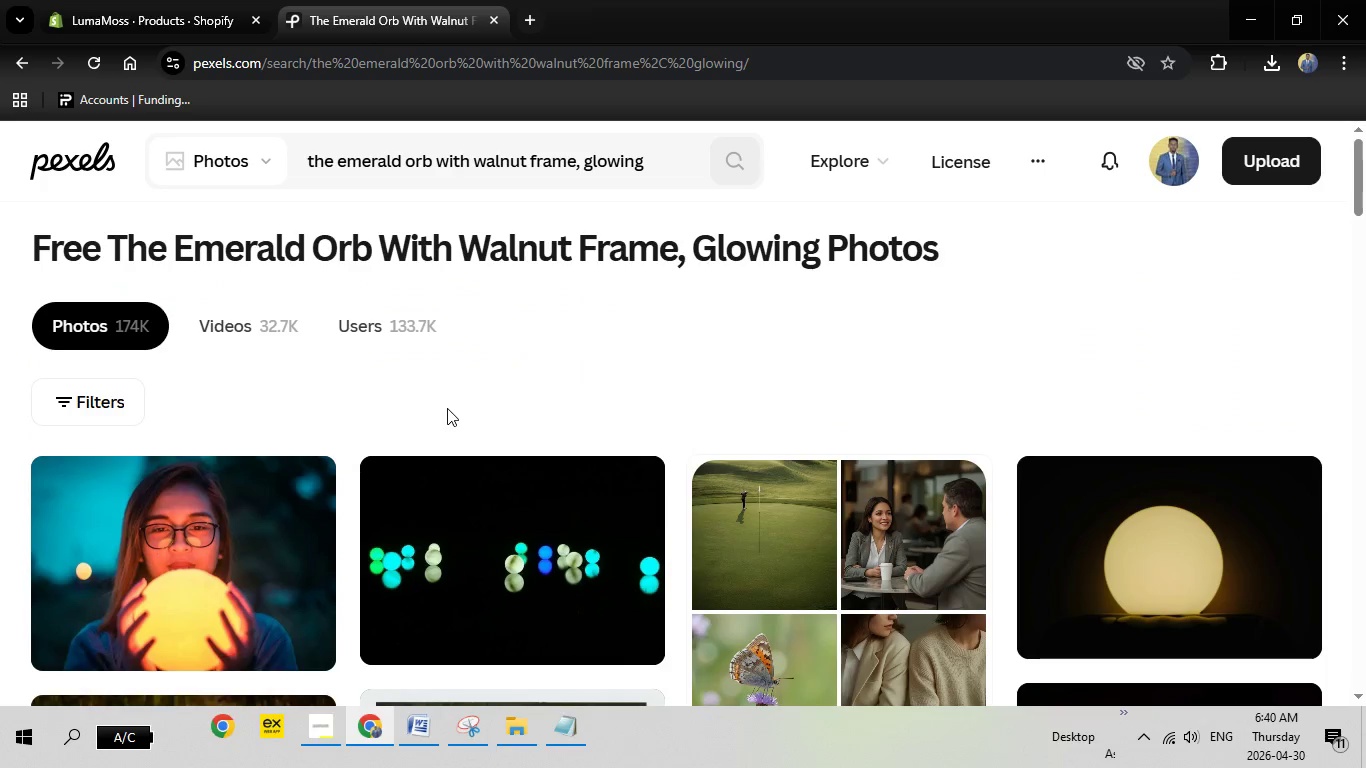 
scroll: coordinate [447, 408], scroll_direction: down, amount: 2.0
 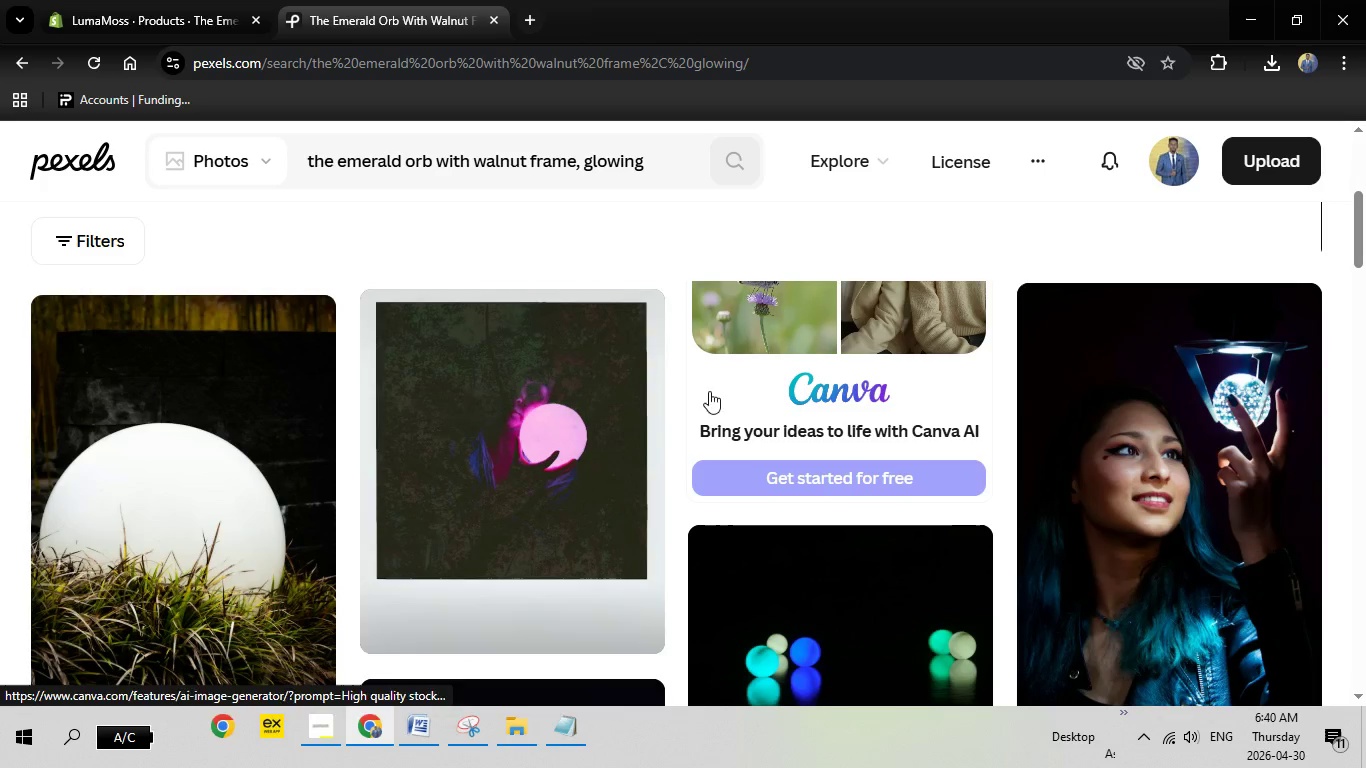 
left_click([463, 437])
 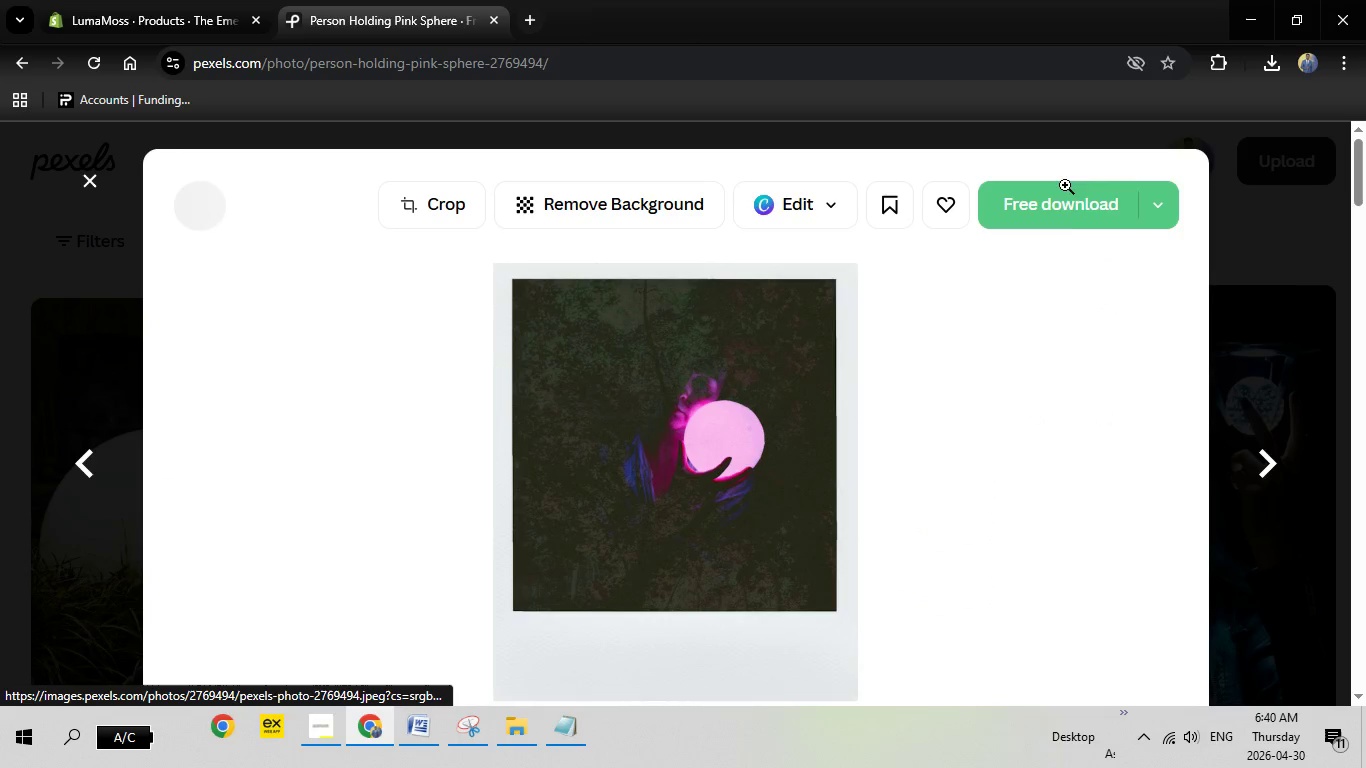 
left_click([1065, 213])
 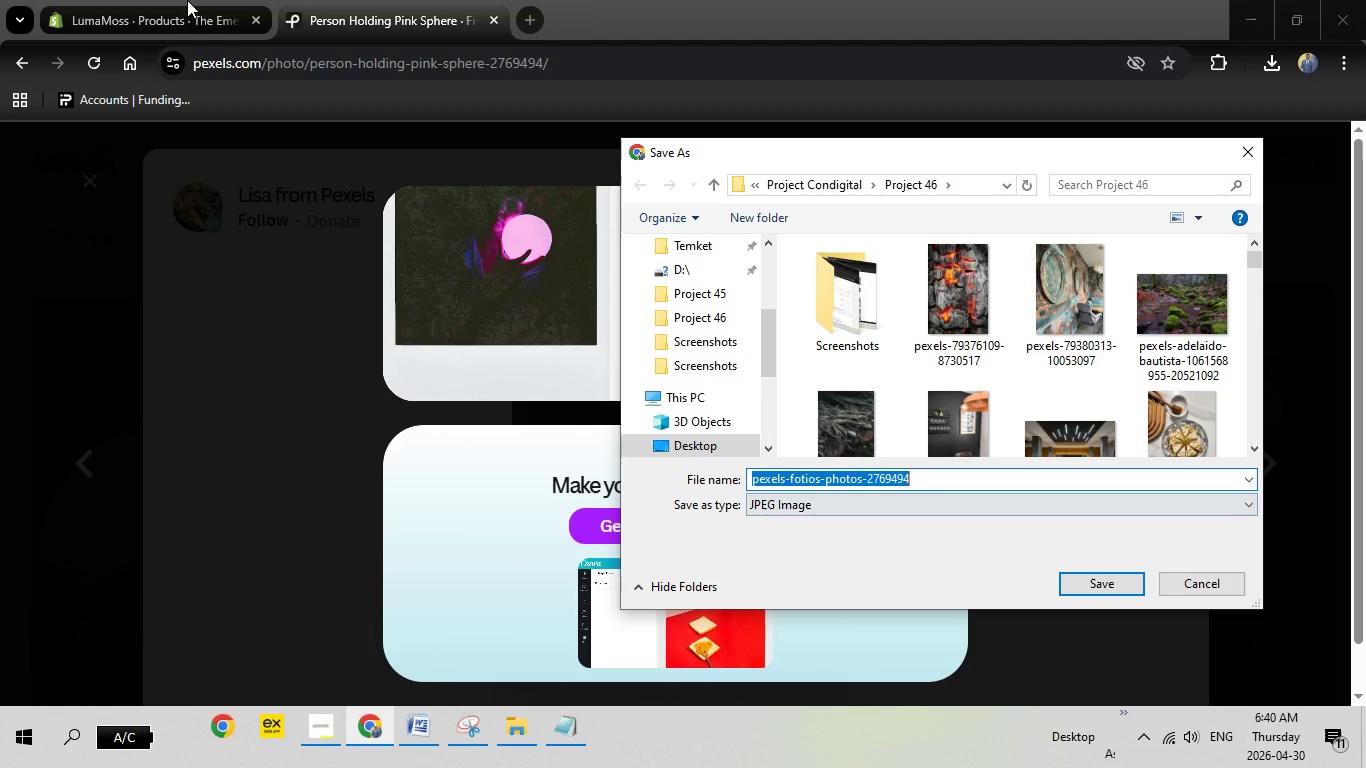 
wait(11.53)
 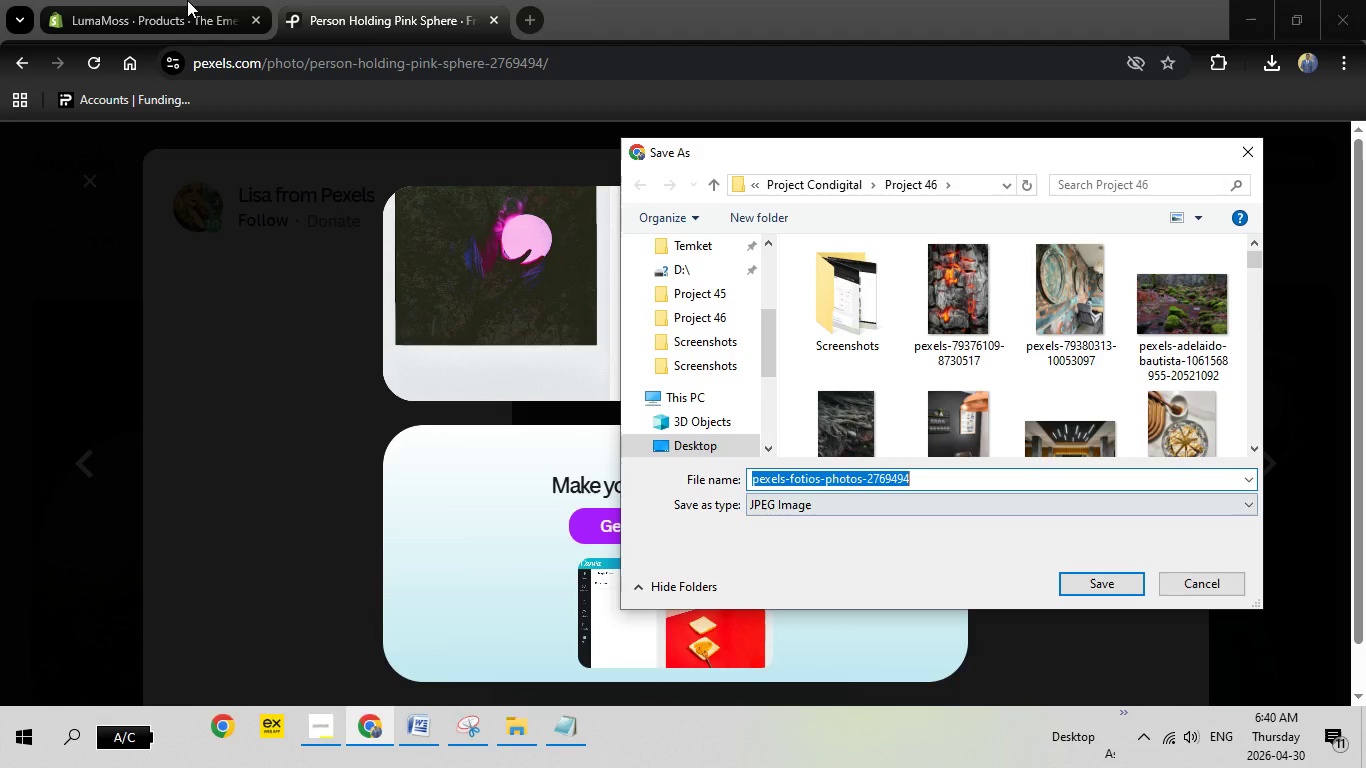 
left_click([1116, 585])
 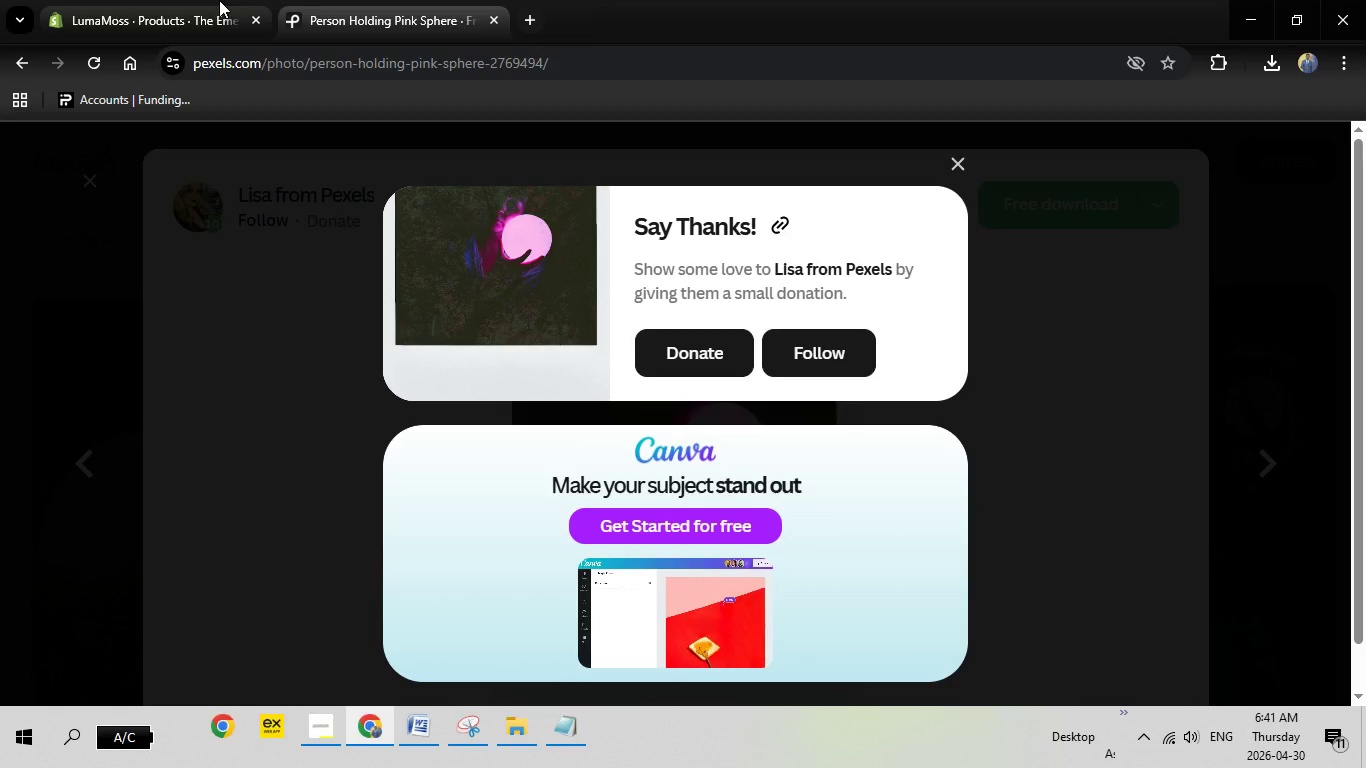 
left_click([219, 0])
 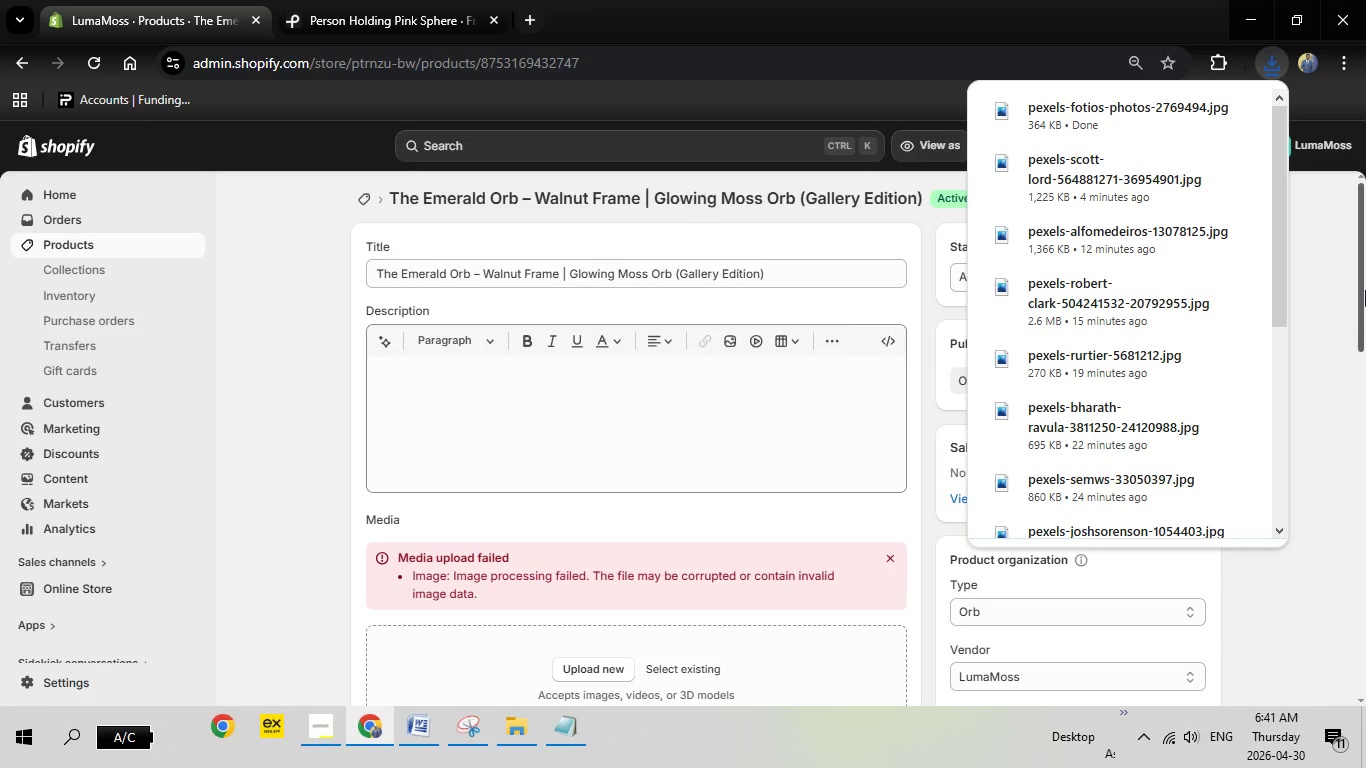 
wait(17.77)
 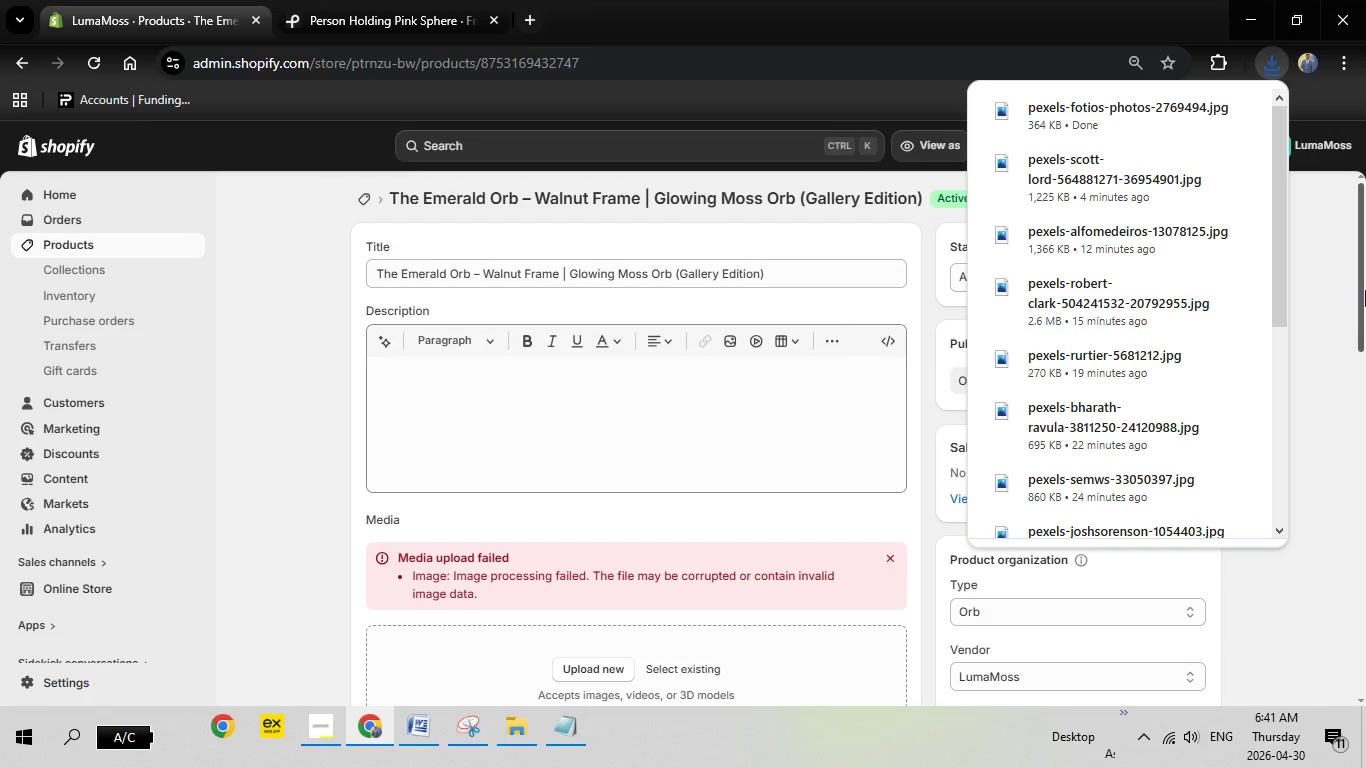 
left_click_drag(start_coordinate=[1363, 300], to_coordinate=[1364, 403])
 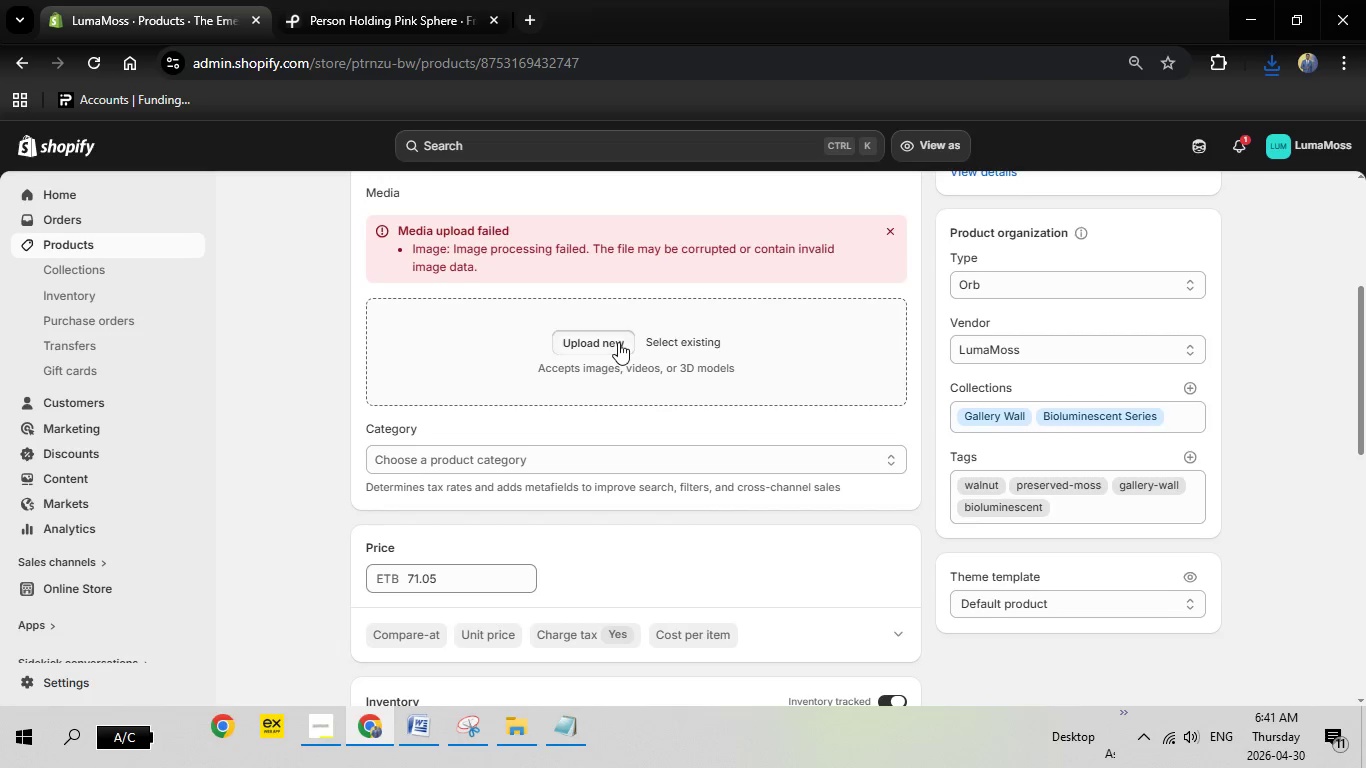 
left_click([618, 342])
 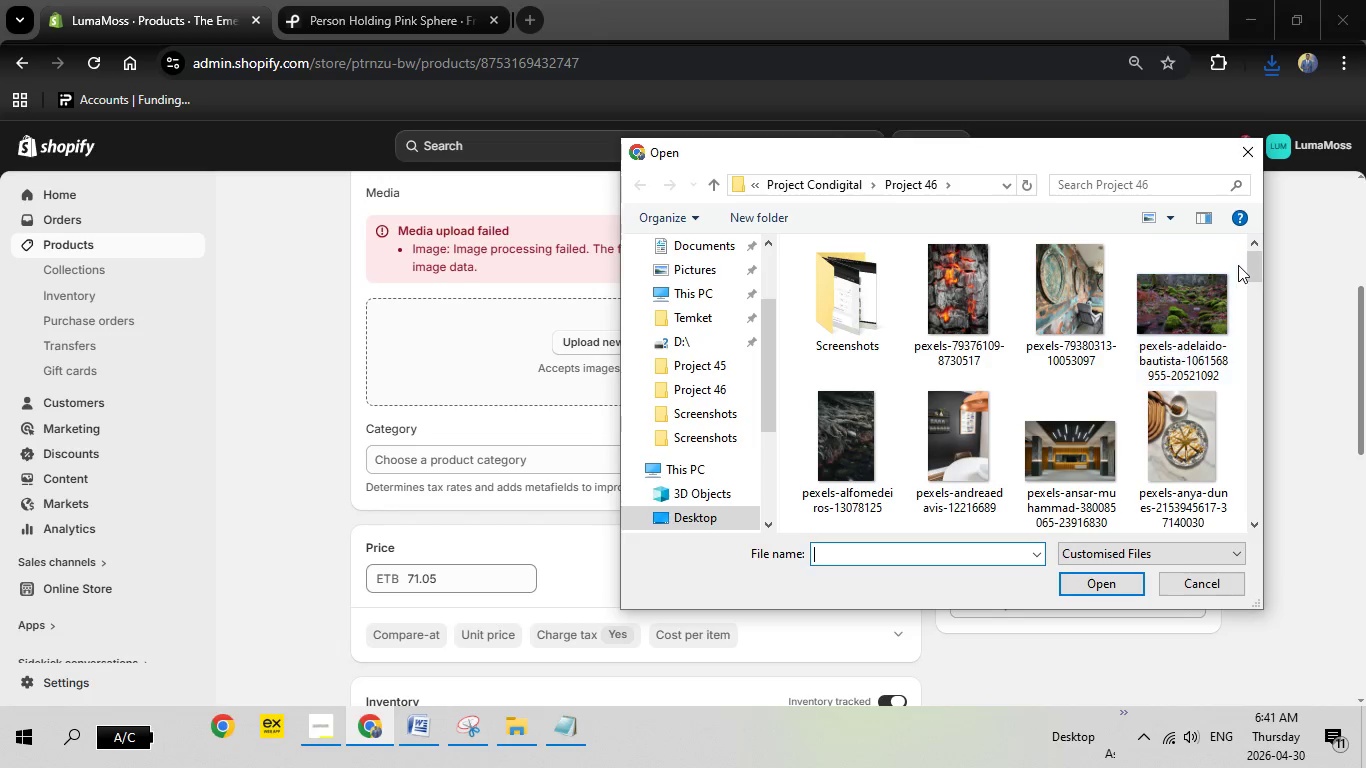 
left_click_drag(start_coordinate=[1257, 270], to_coordinate=[1245, 353])
 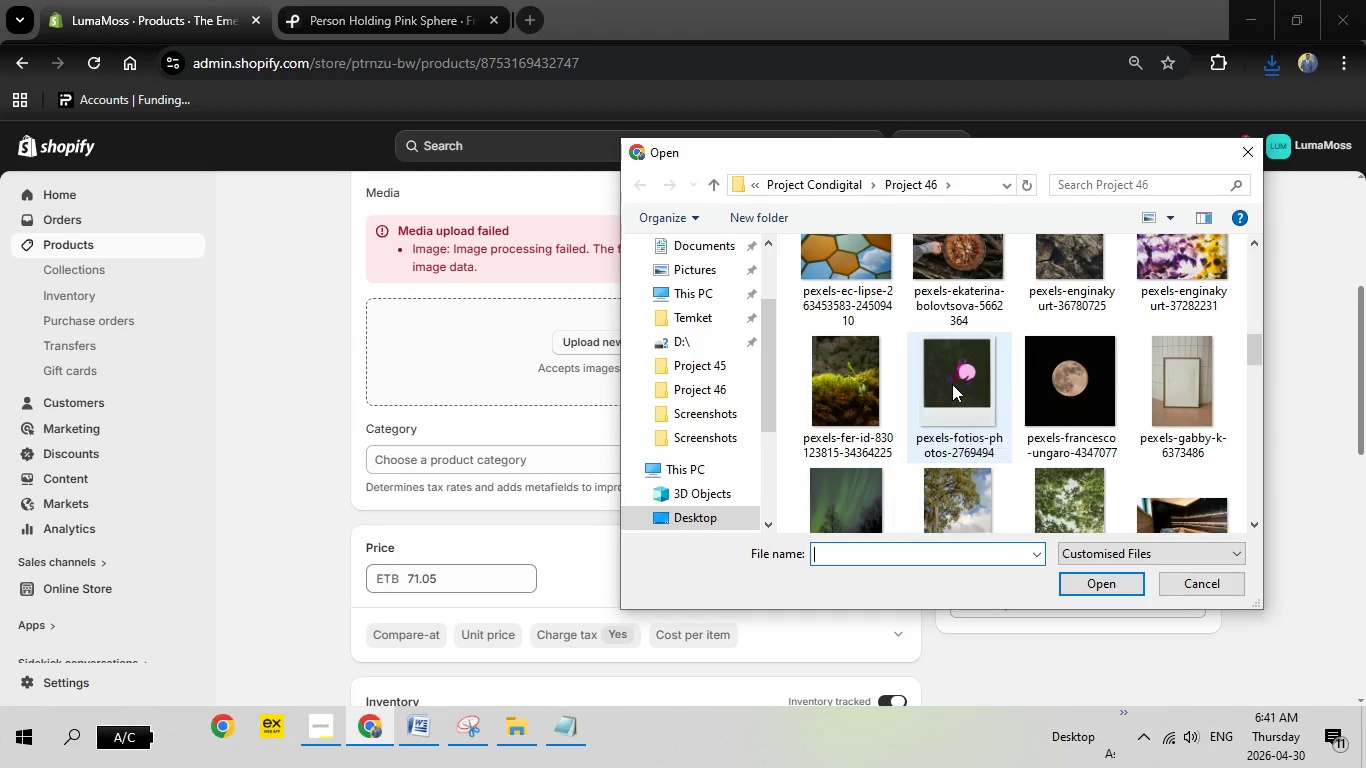 
double_click([952, 384])
 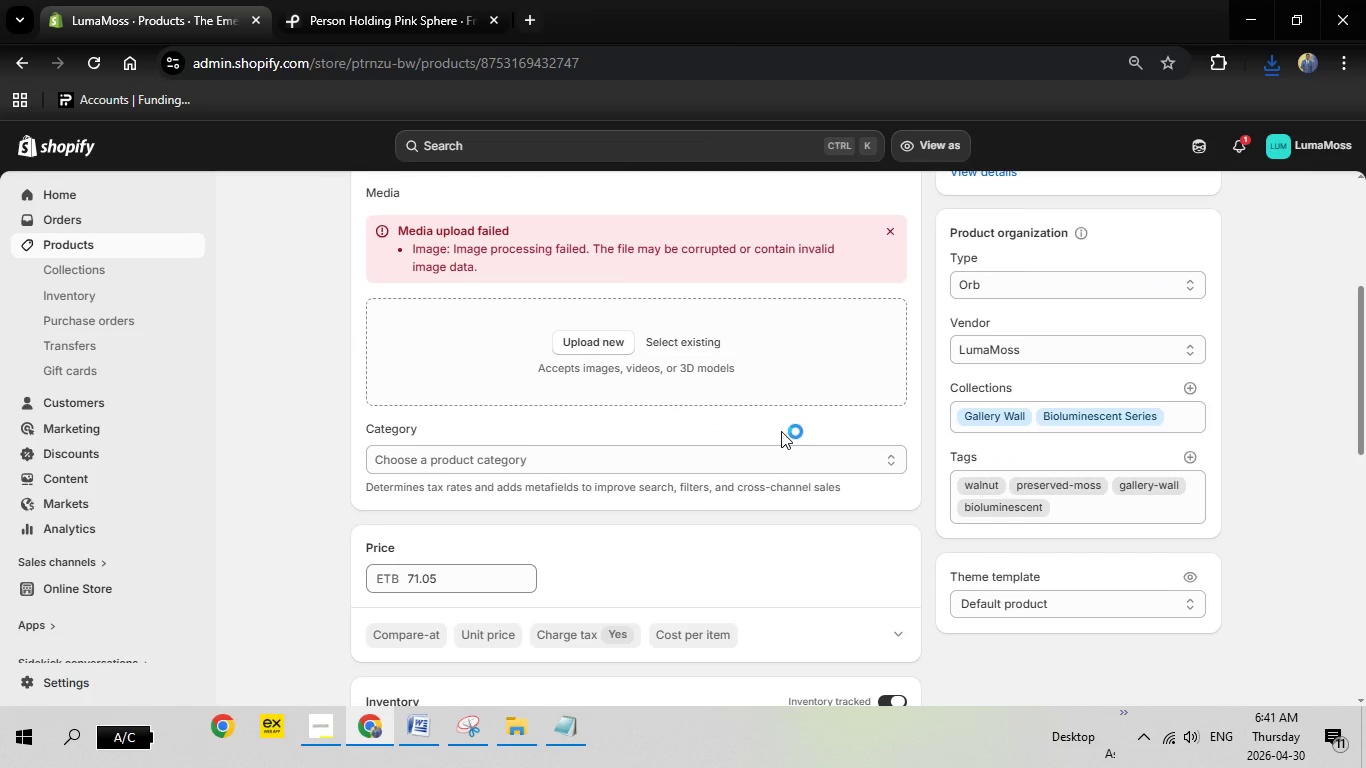 
scroll: coordinate [781, 431], scroll_direction: up, amount: 1.0
 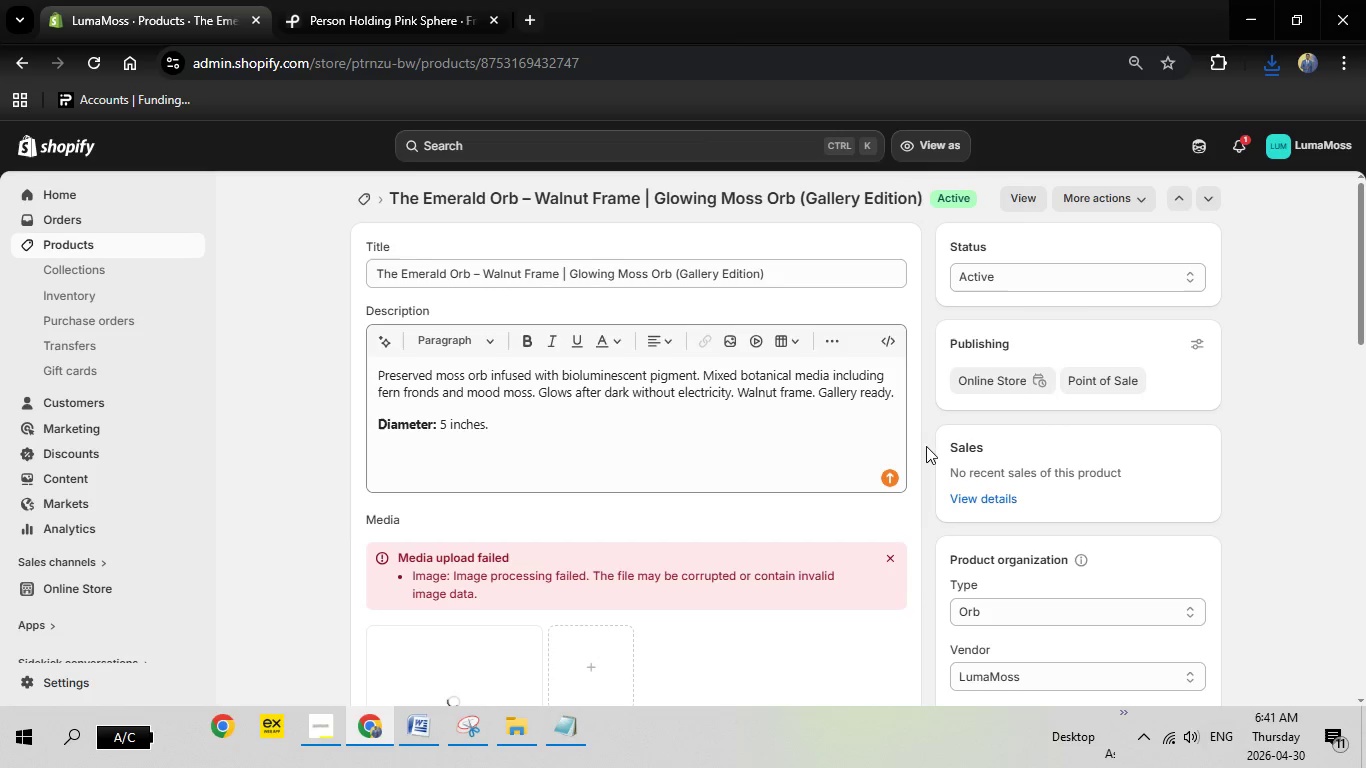 
scroll: coordinate [507, 547], scroll_direction: down, amount: 4.0
 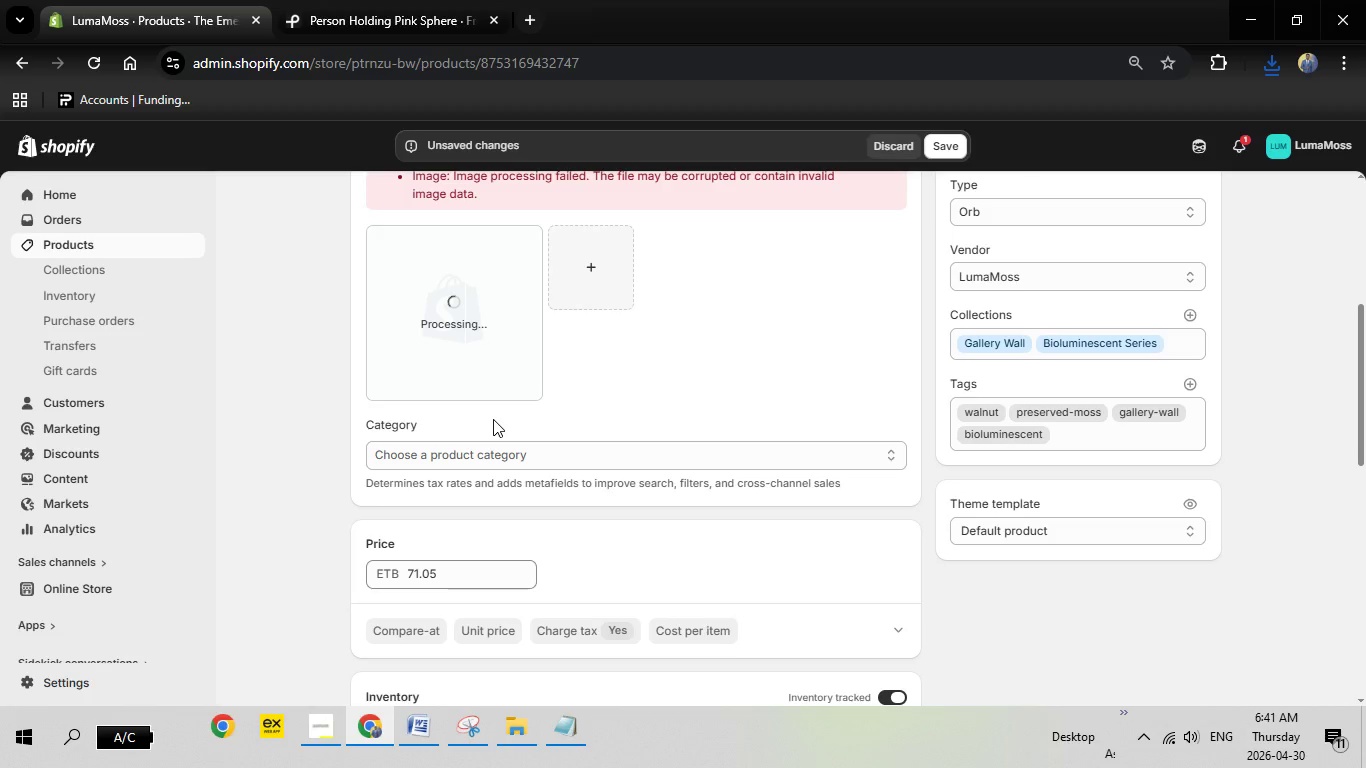 
wait(7.78)
 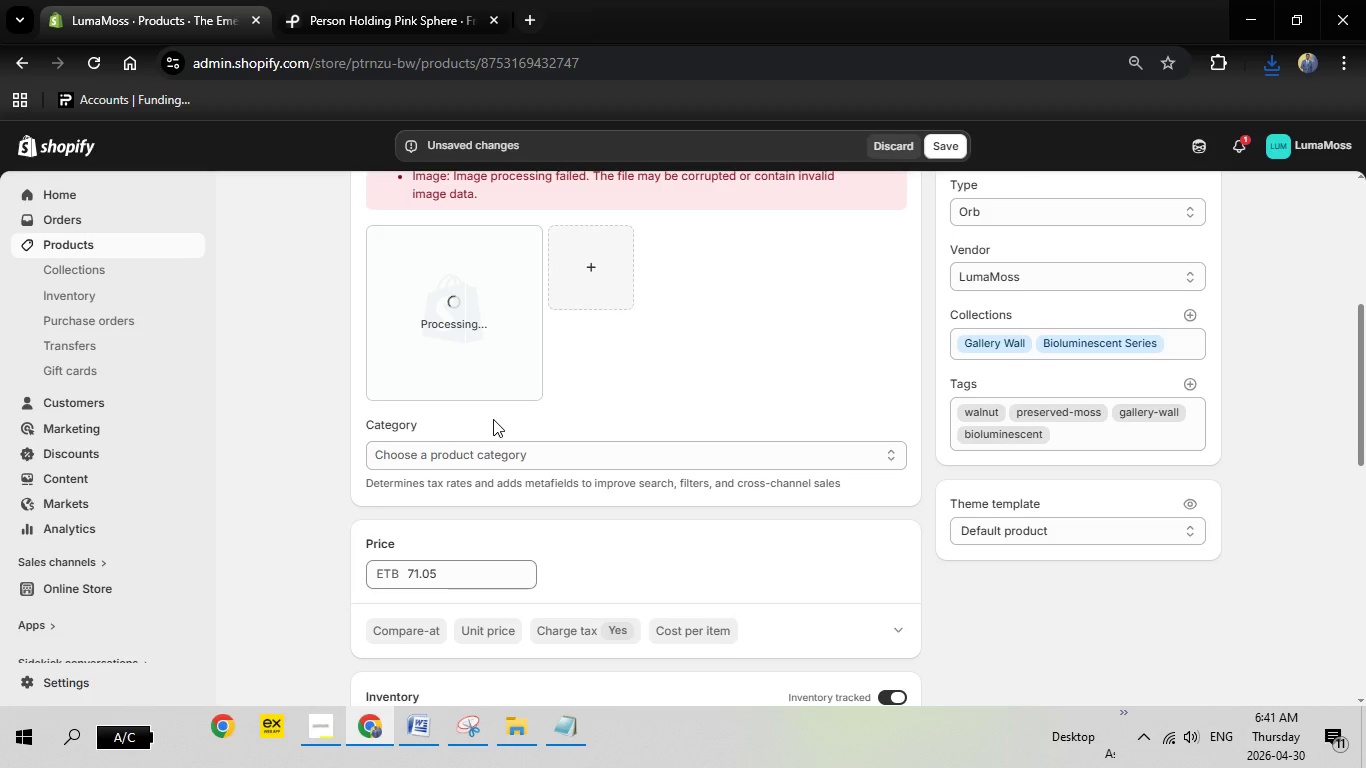 
left_click([450, 485])
 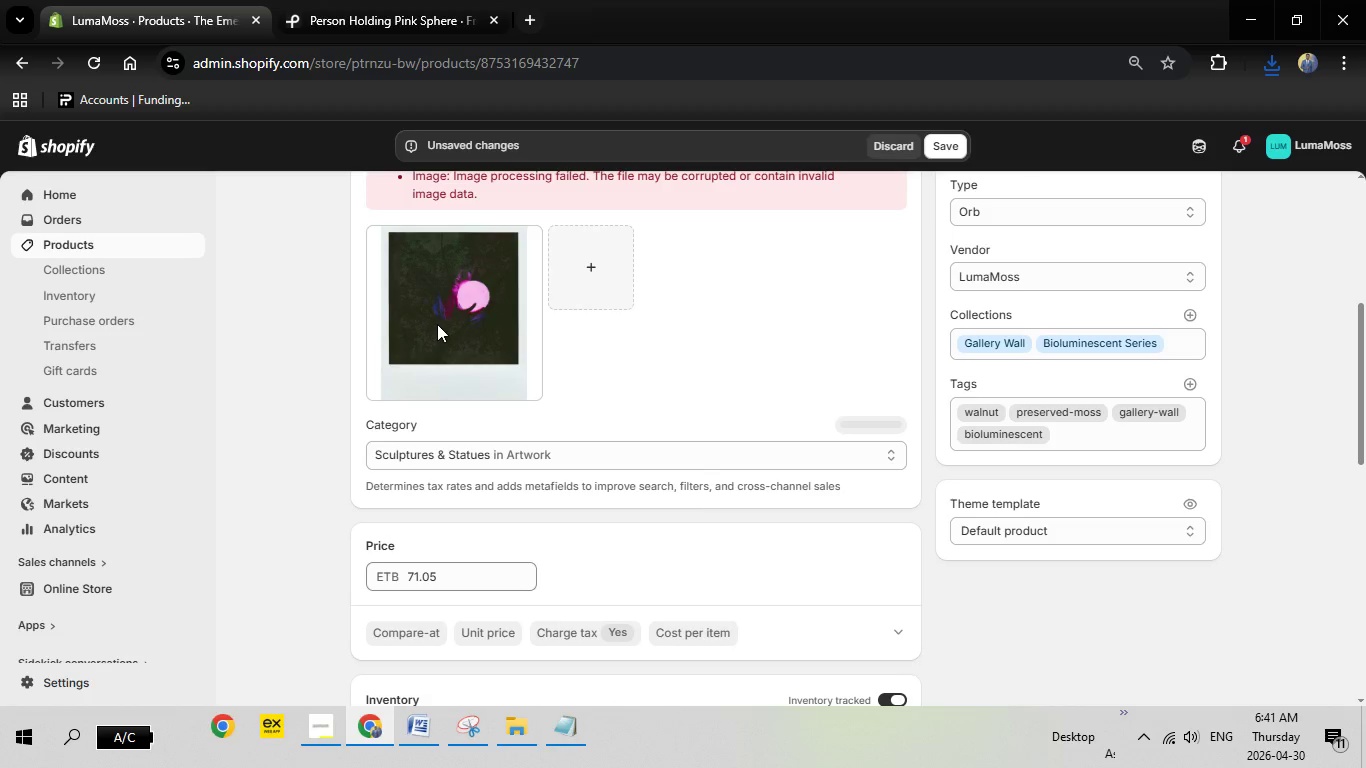 
left_click([437, 324])
 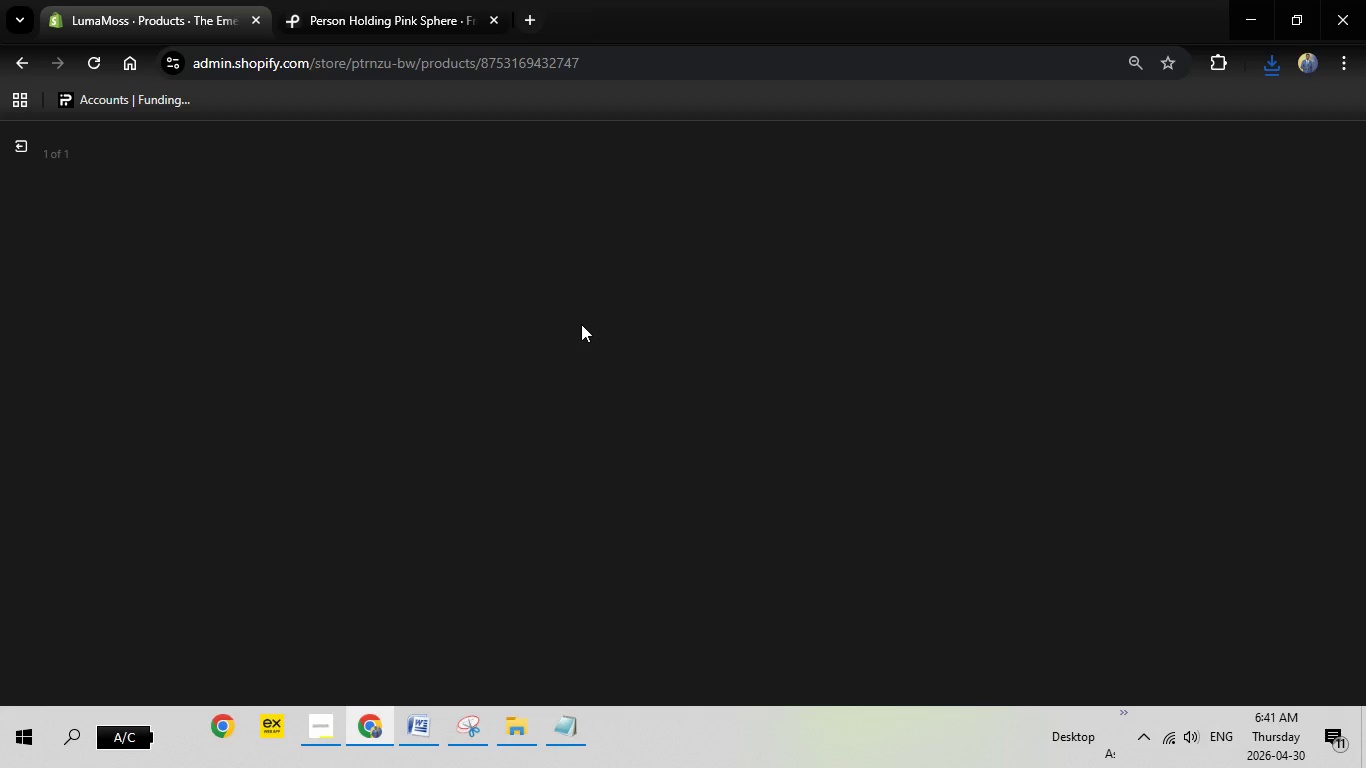 
wait(8.73)
 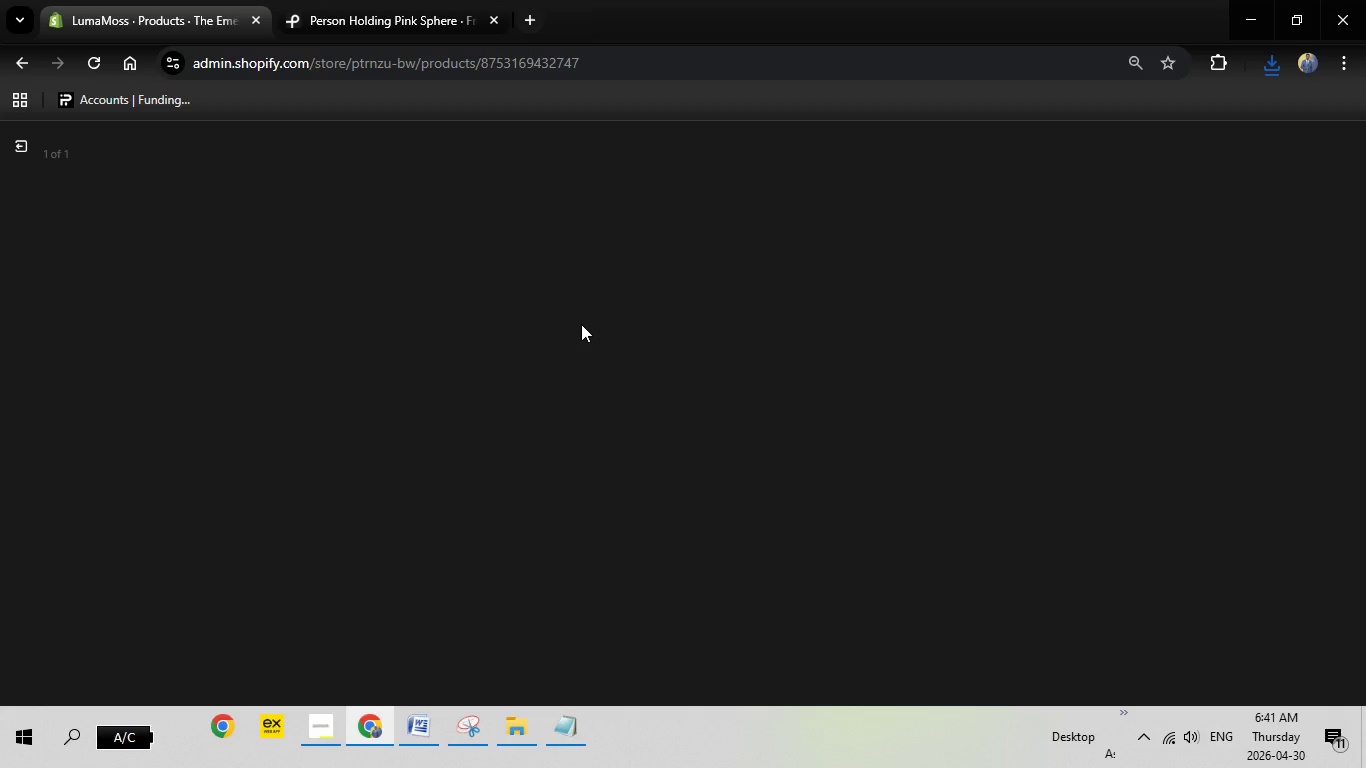 
left_click([1083, 347])
 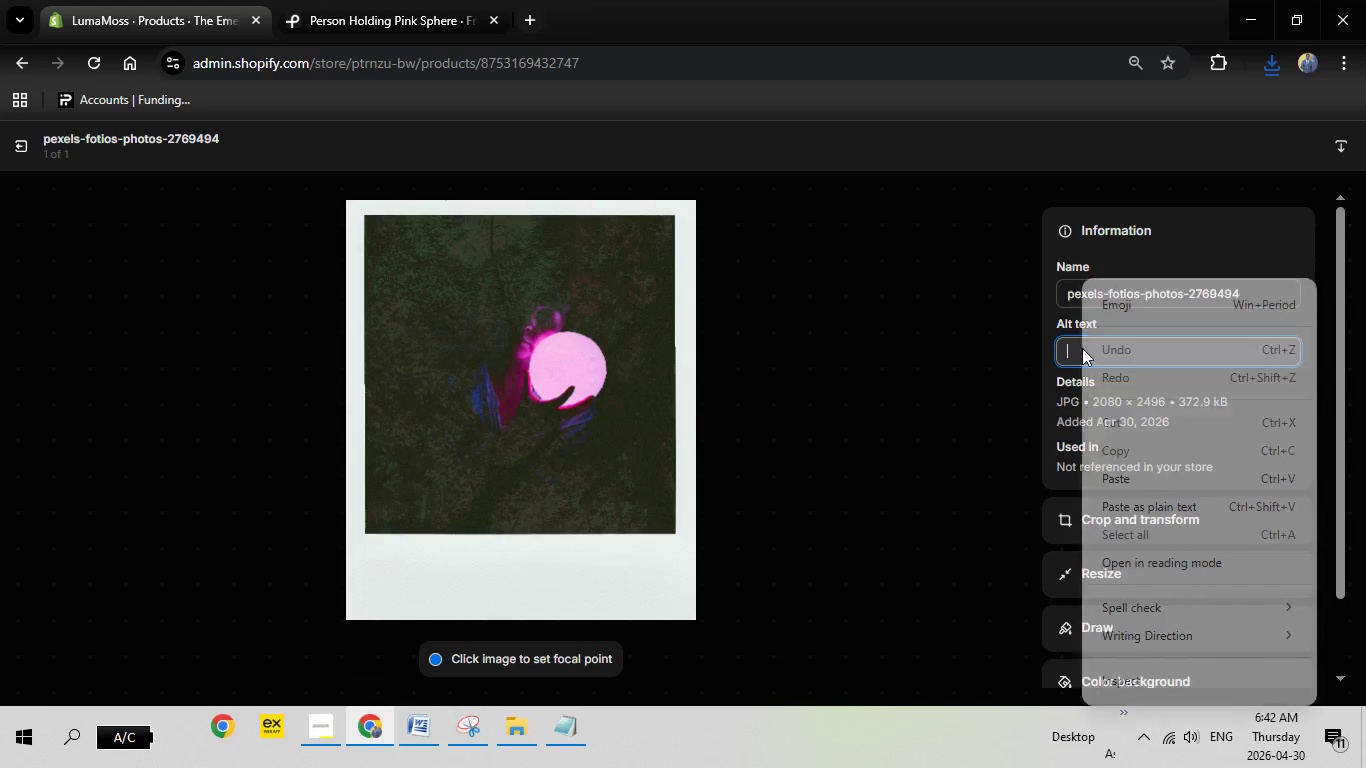 
right_click([1082, 348])
 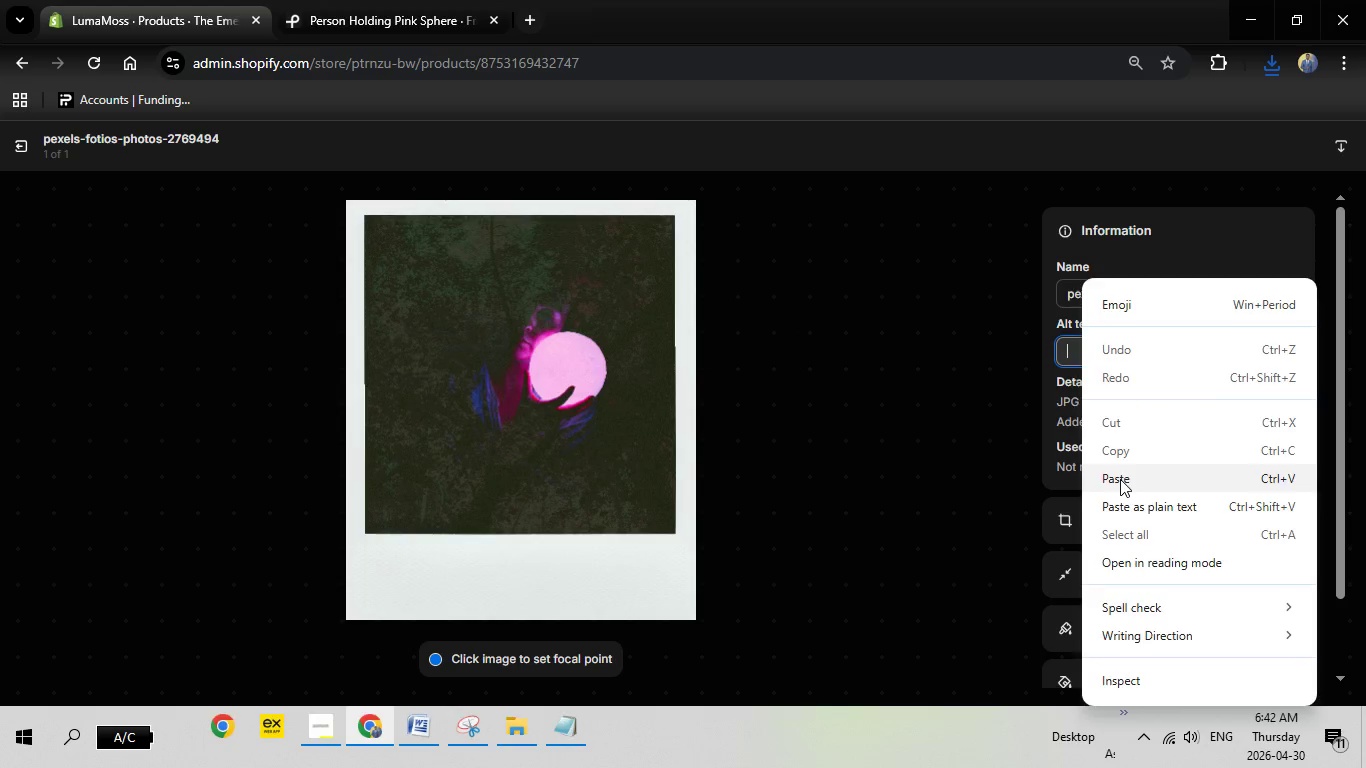 
left_click([1120, 479])
 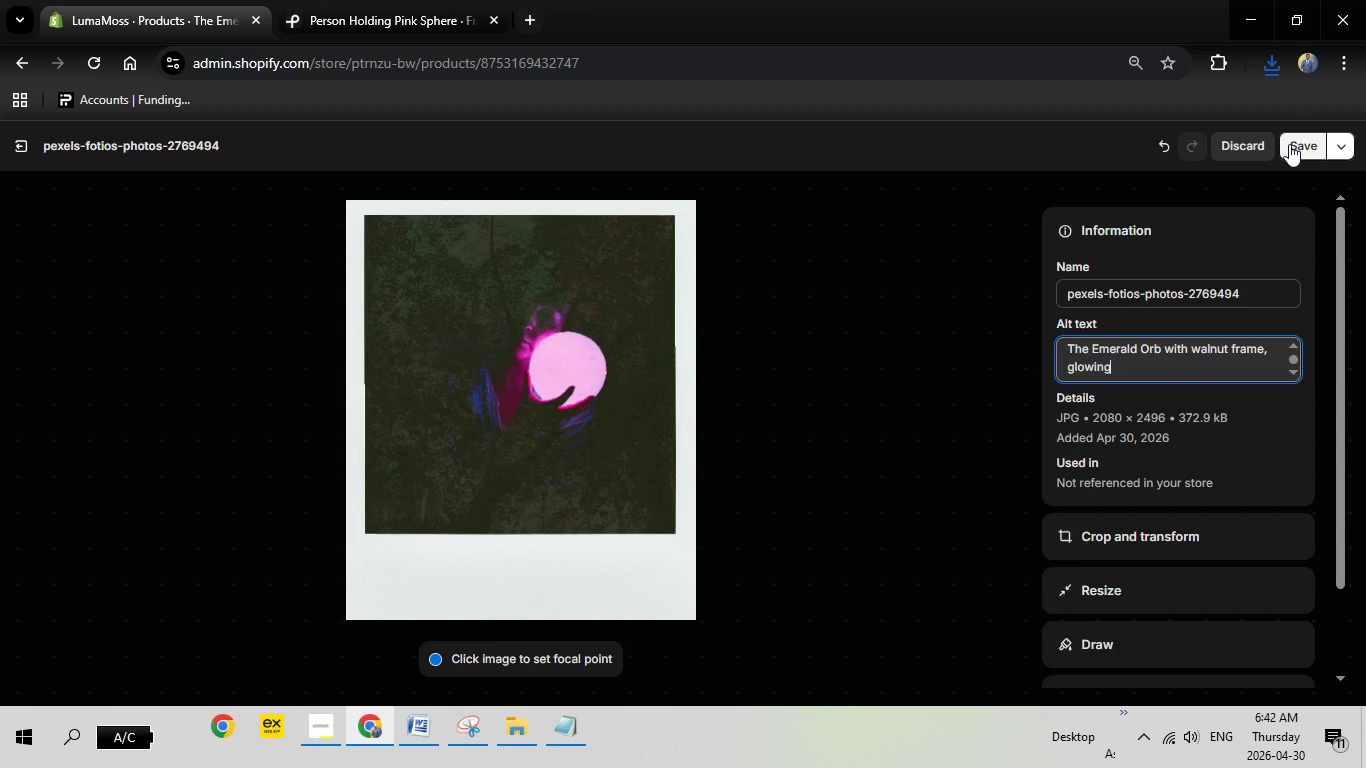 
left_click([1289, 144])
 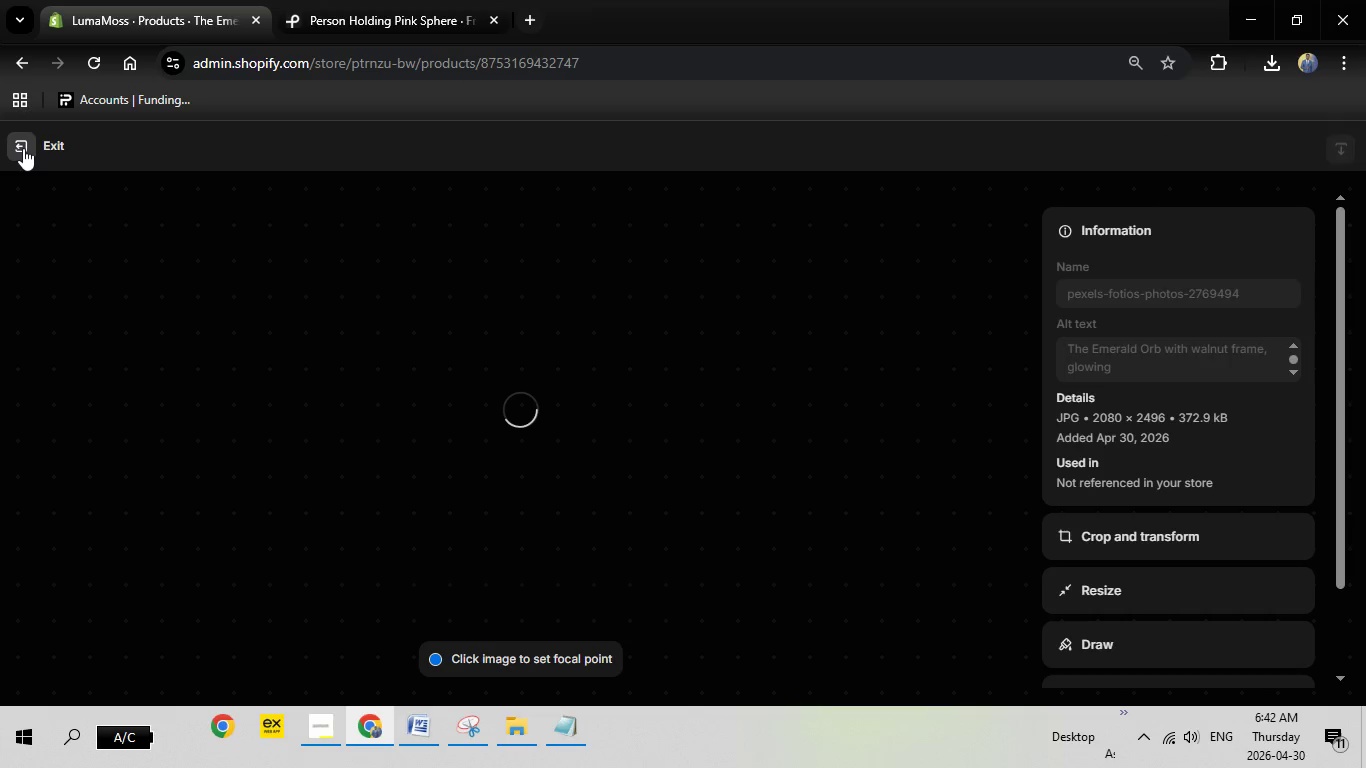 
wait(5.81)
 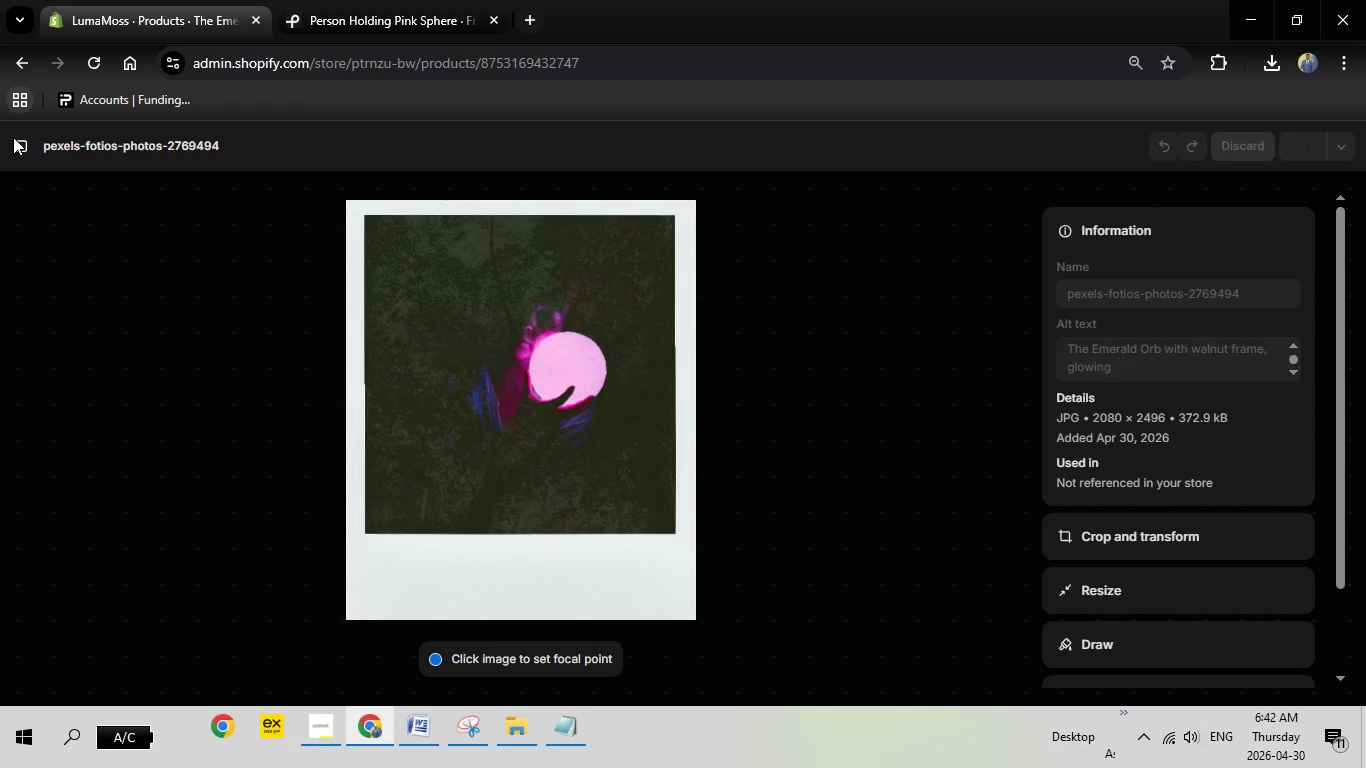 
left_click([23, 148])
 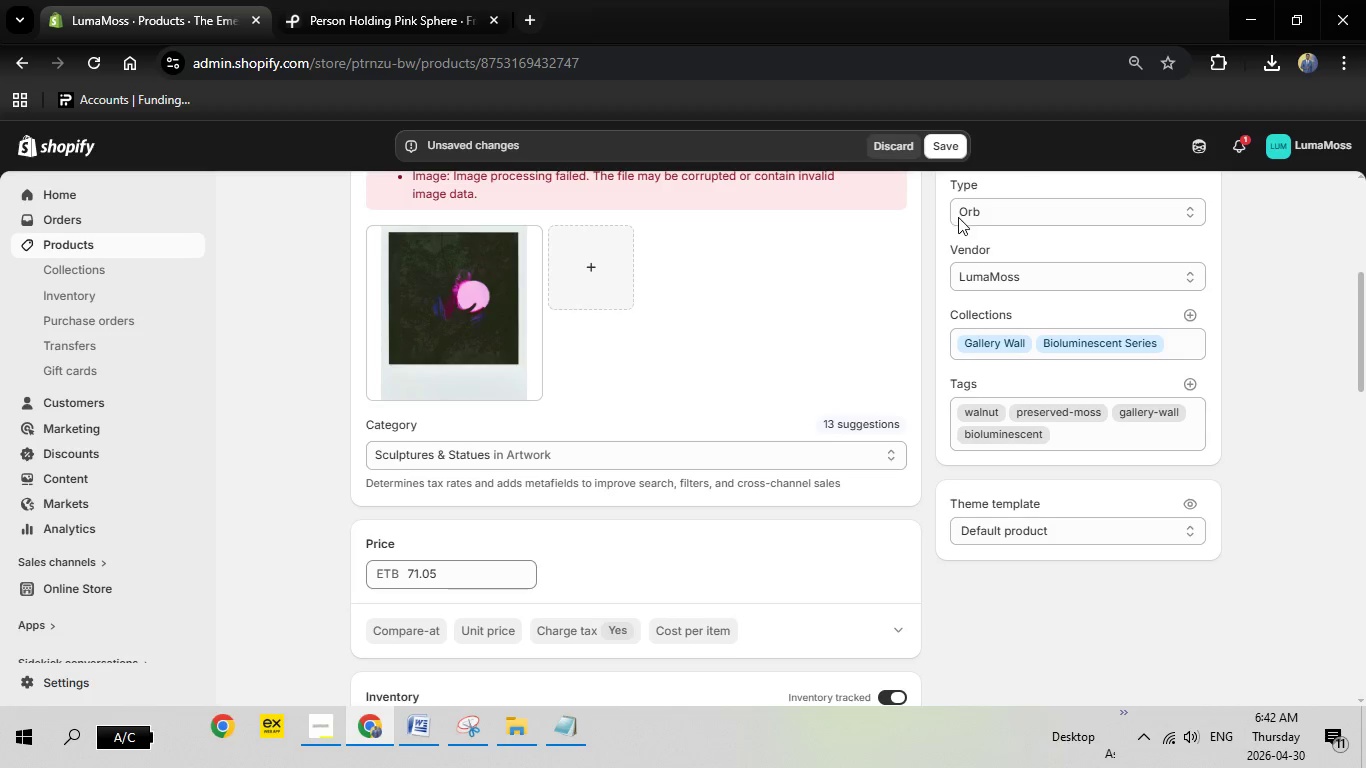 
scroll: coordinate [958, 217], scroll_direction: up, amount: 3.0
 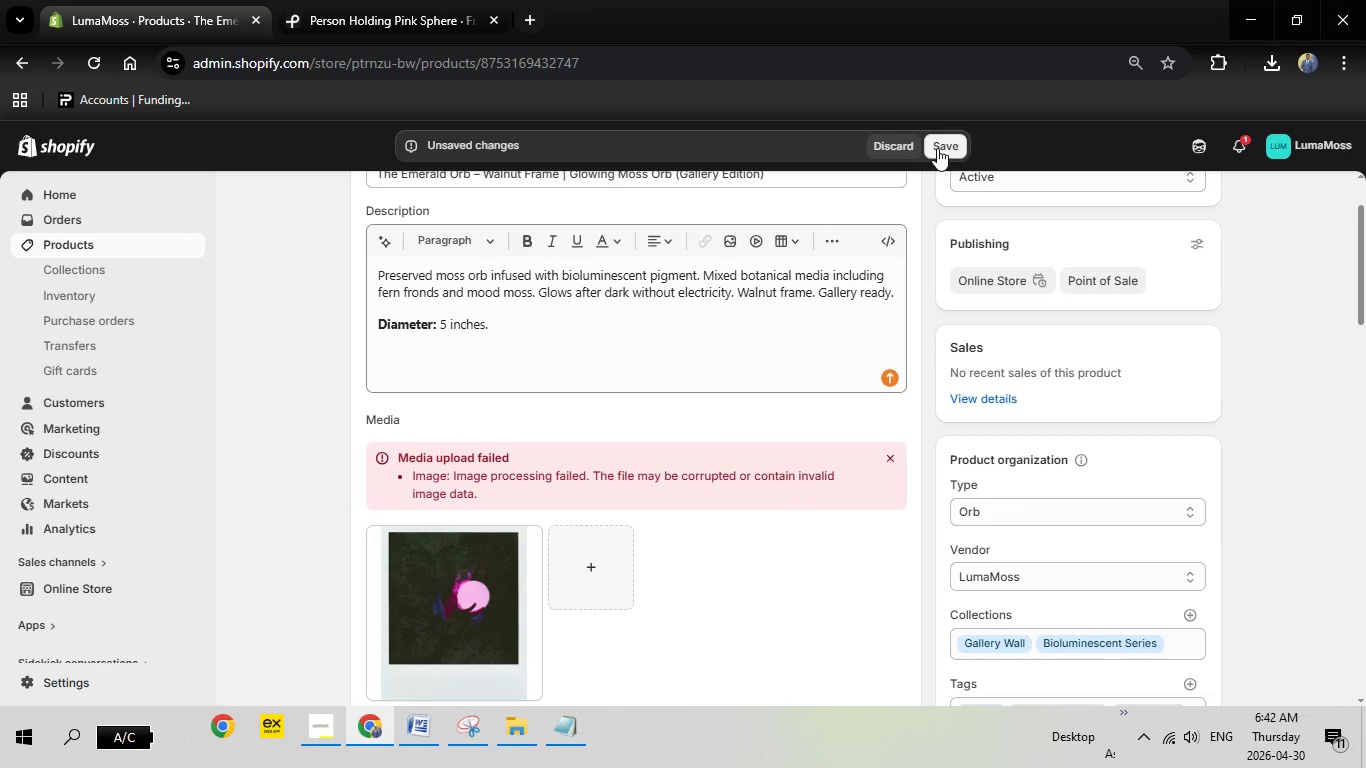 
left_click([937, 148])
 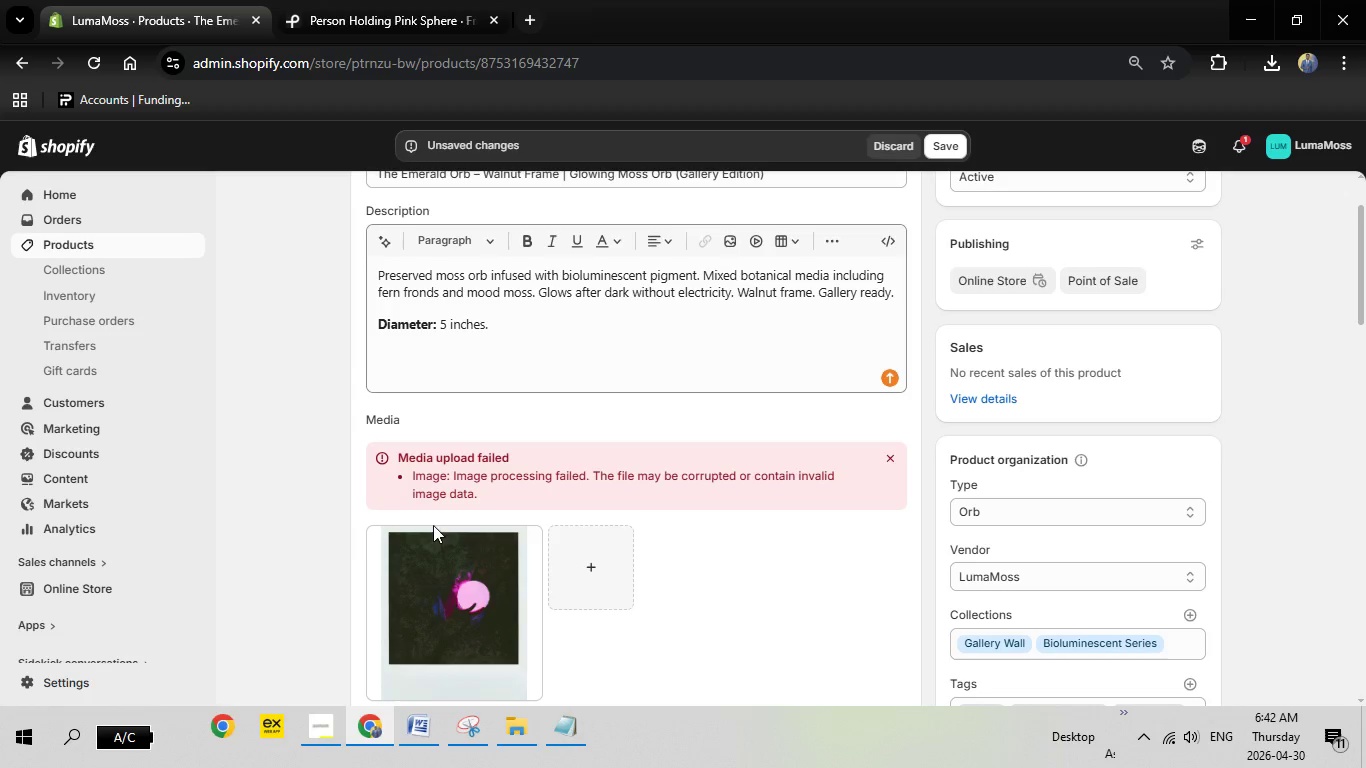 
left_click([431, 723])
 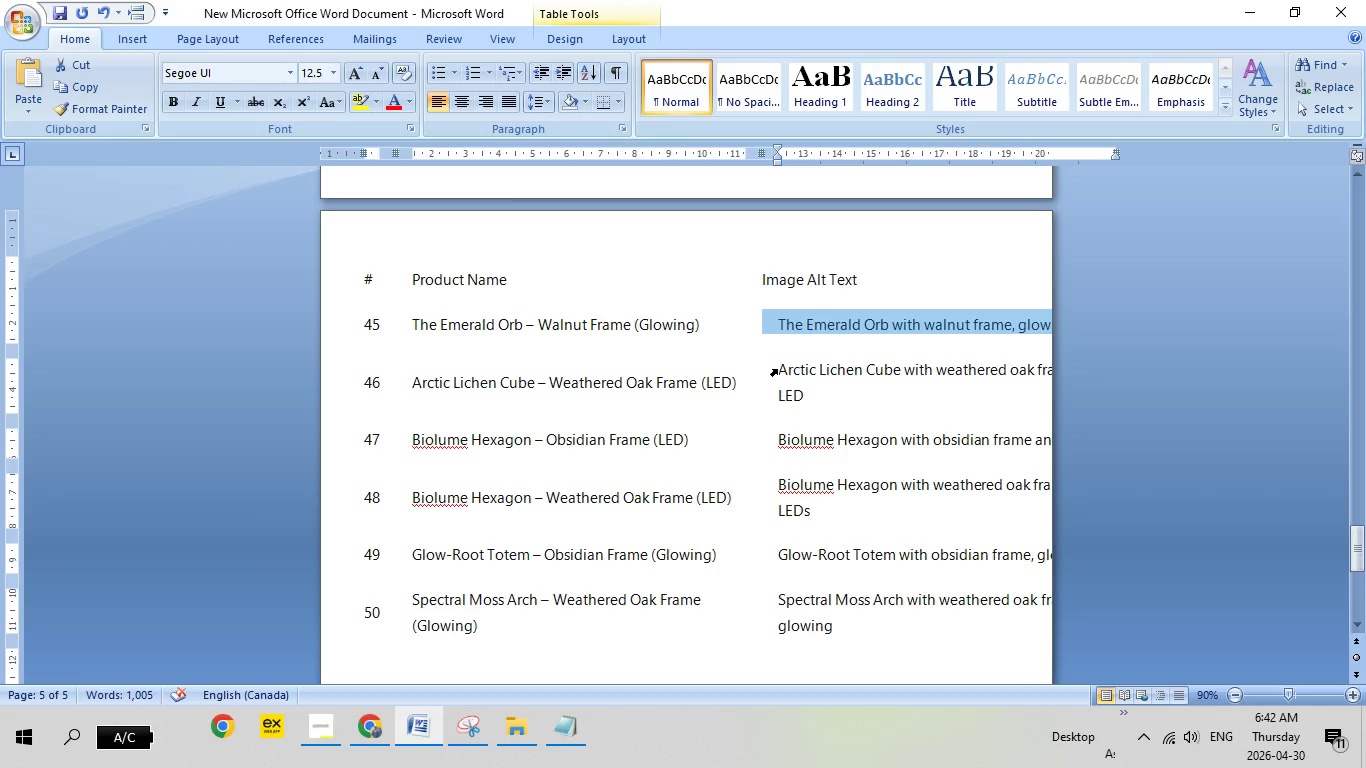 
left_click([777, 369])
 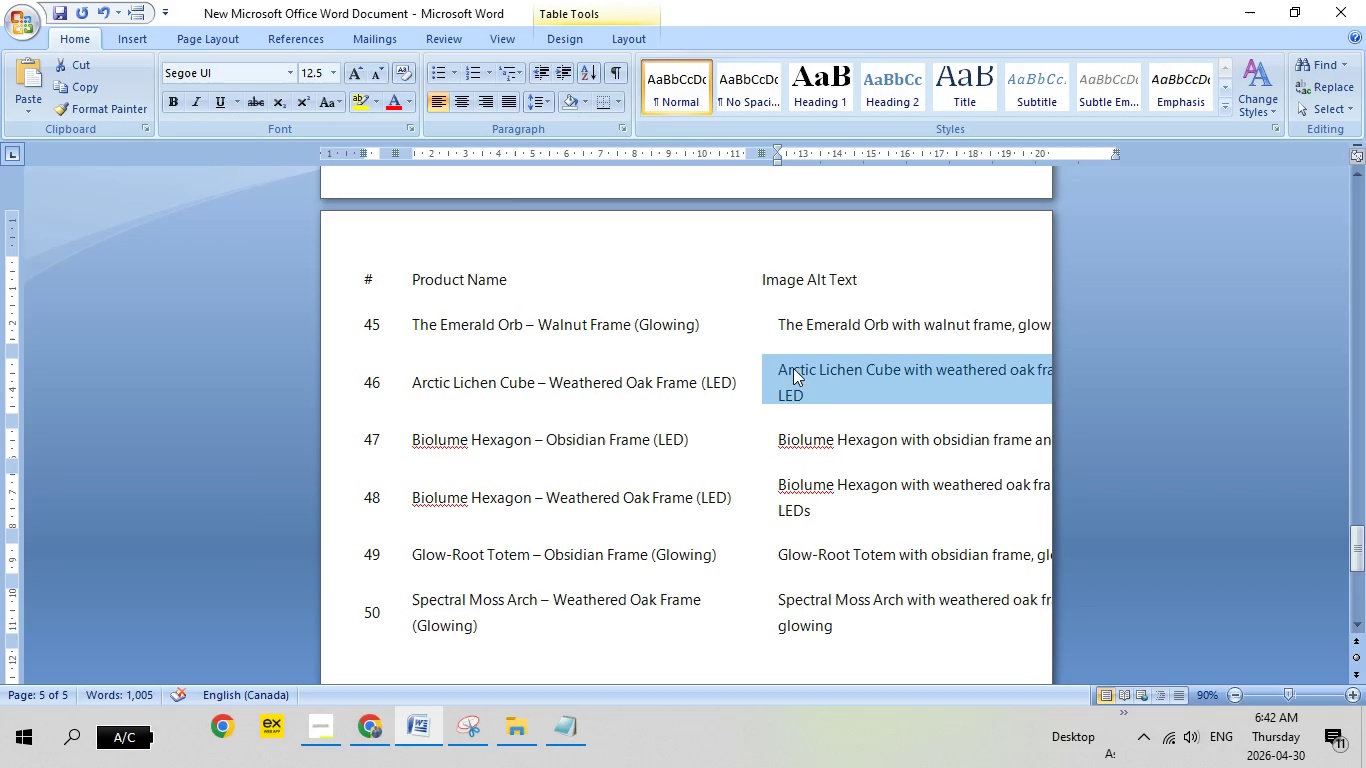 
right_click([793, 368])
 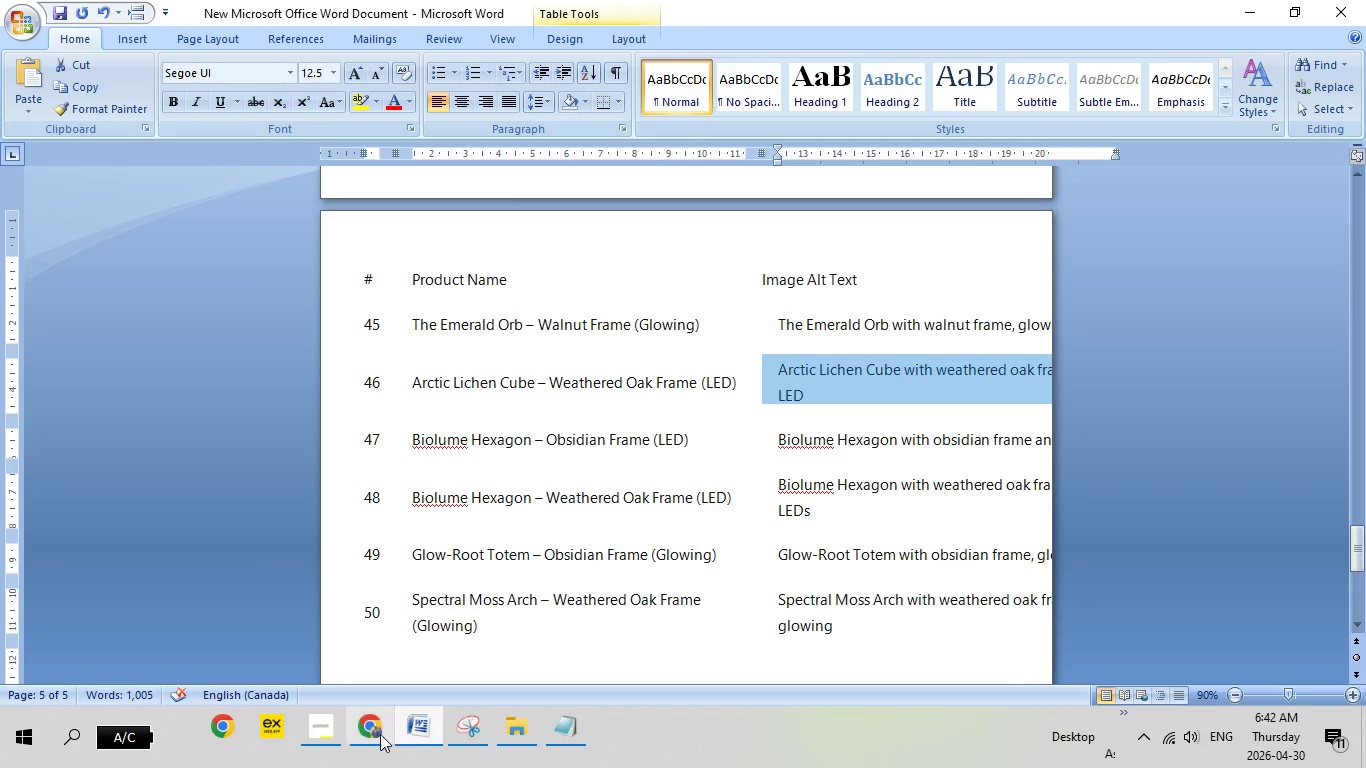 
left_click([379, 735])
 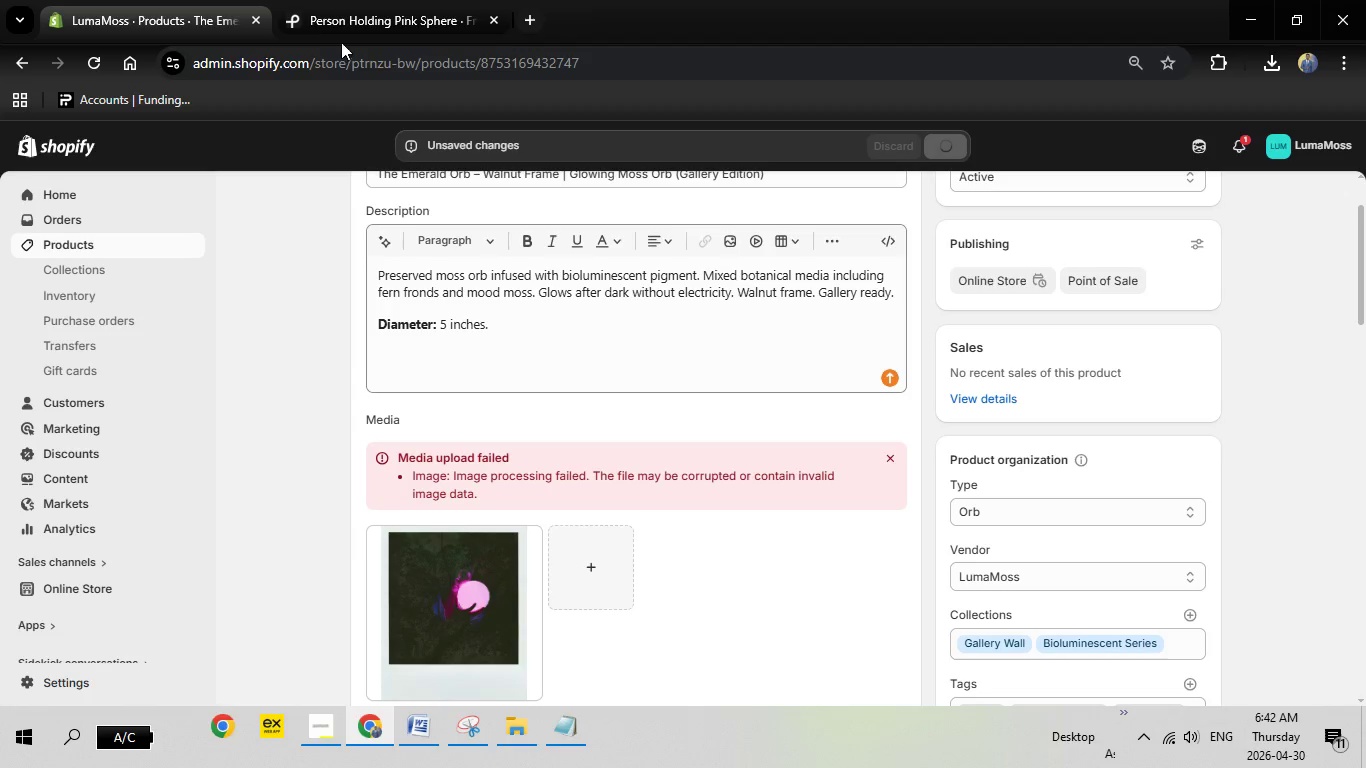 
left_click_drag(start_coordinate=[341, 42], to_coordinate=[339, 37])
 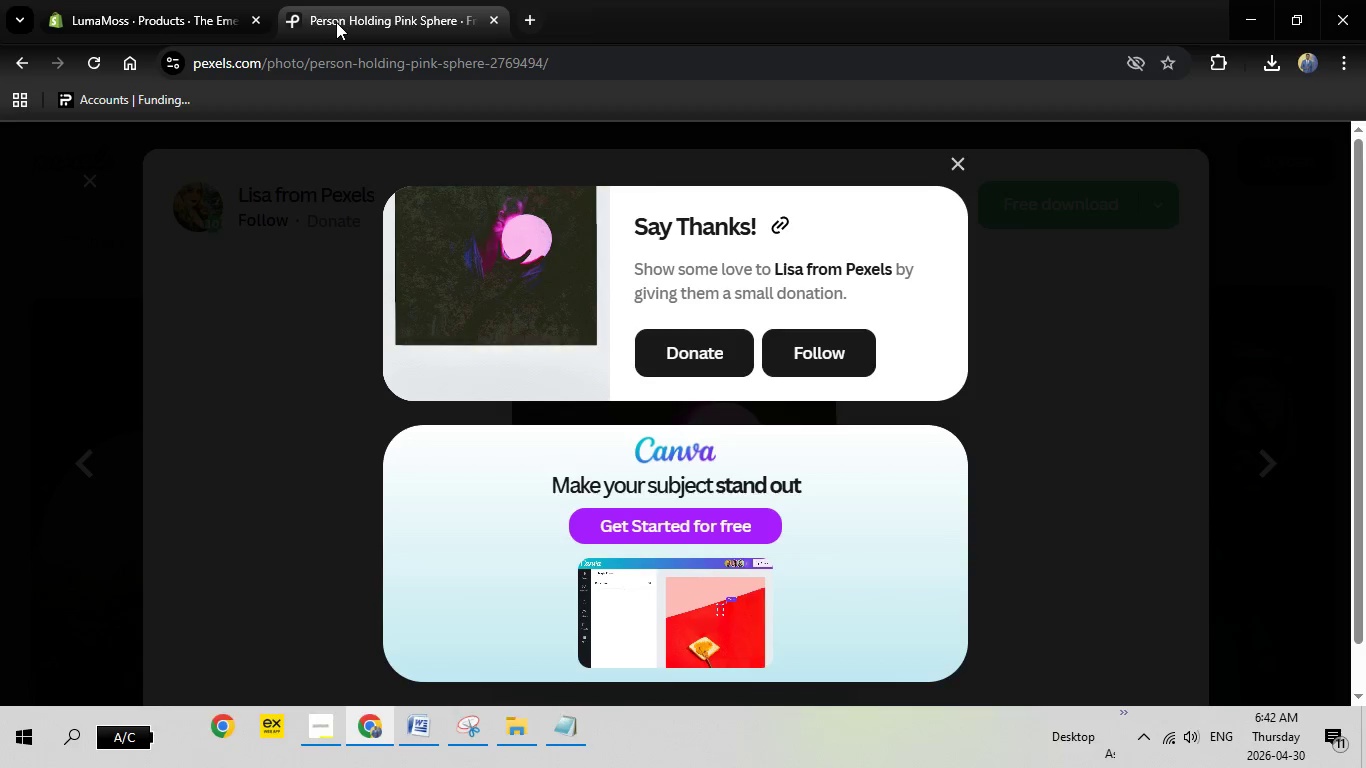 
left_click([336, 22])
 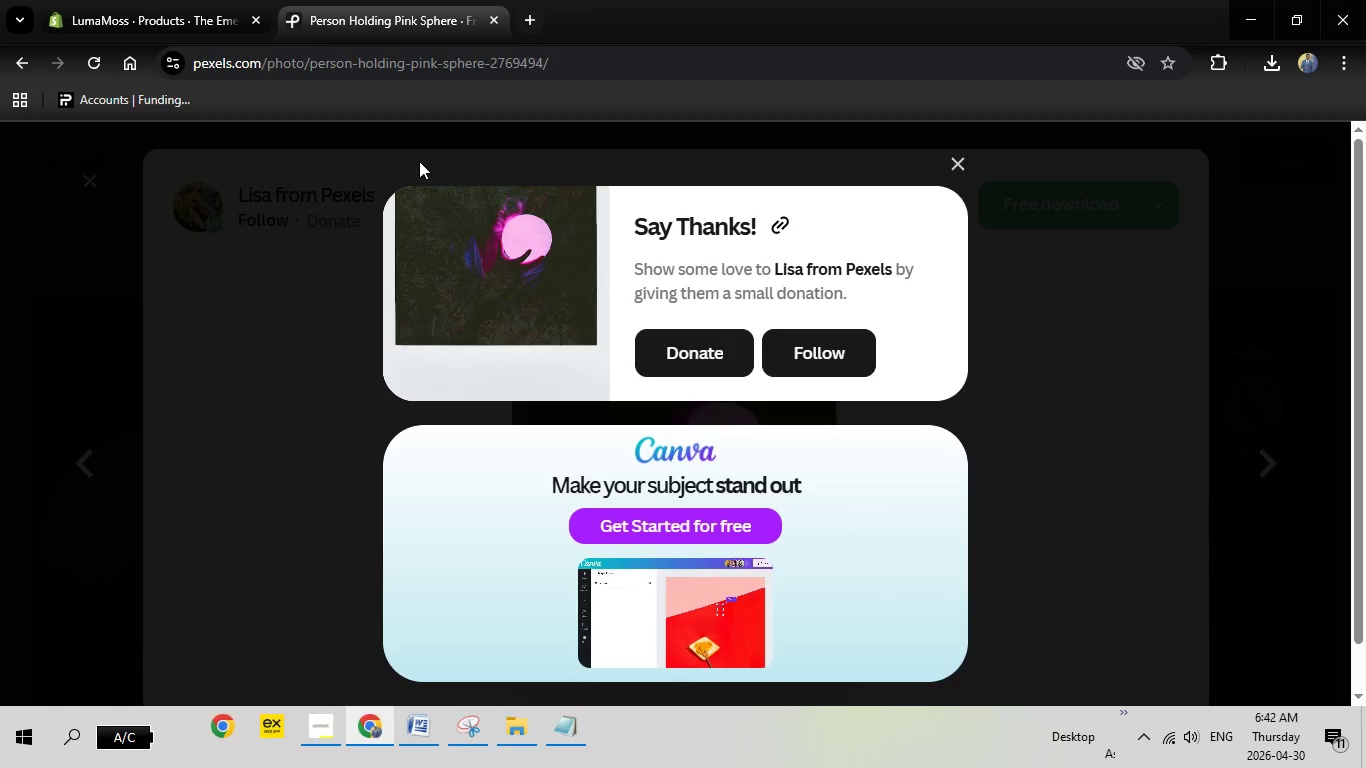 
key(Escape)
 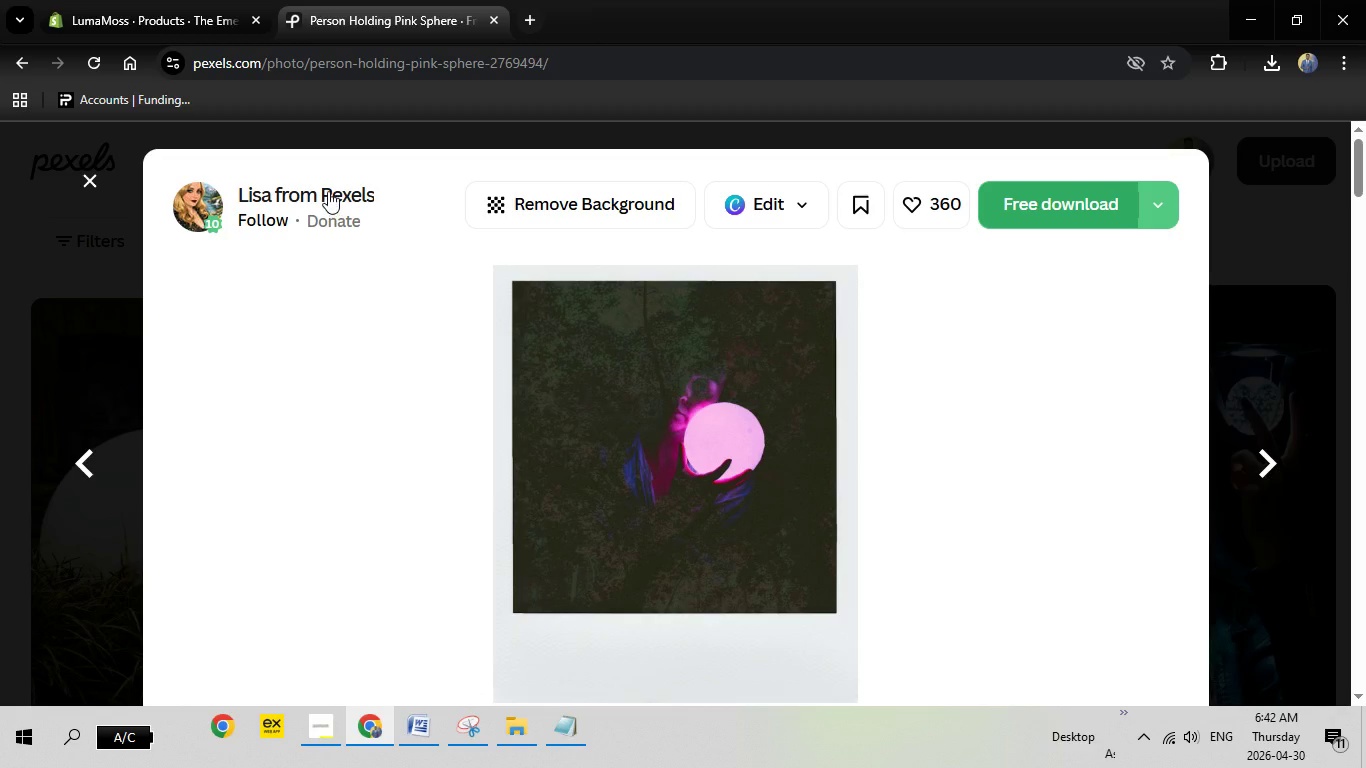 
key(Escape)
 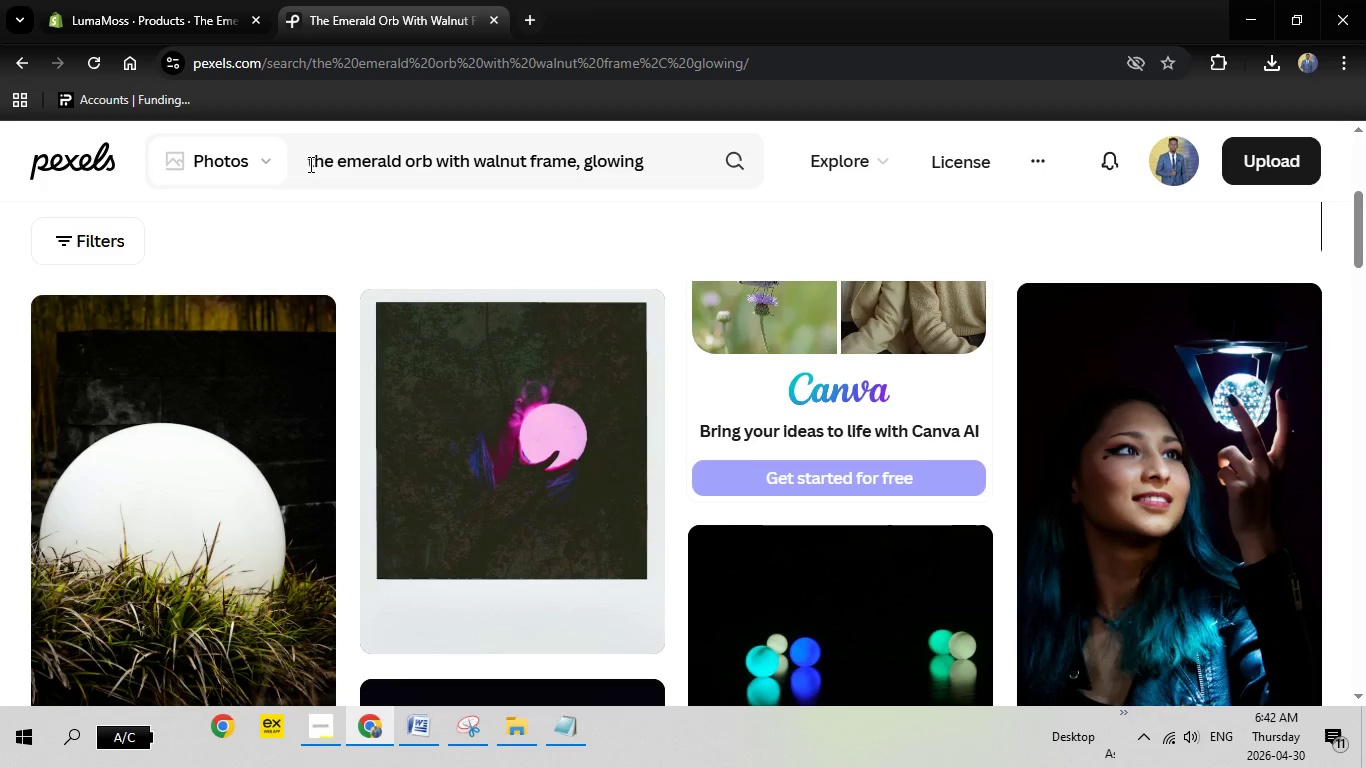 
left_click_drag(start_coordinate=[309, 164], to_coordinate=[812, 154])
 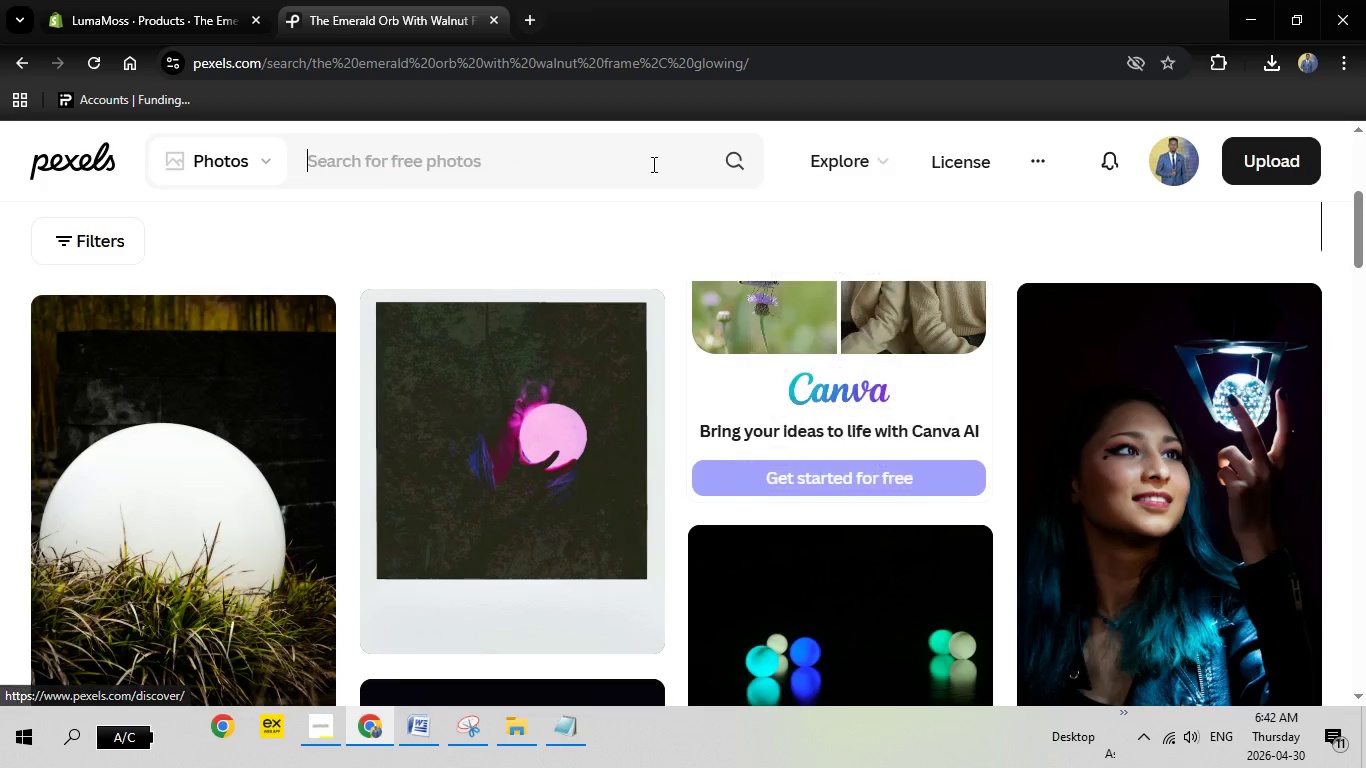 
key(Backspace)
 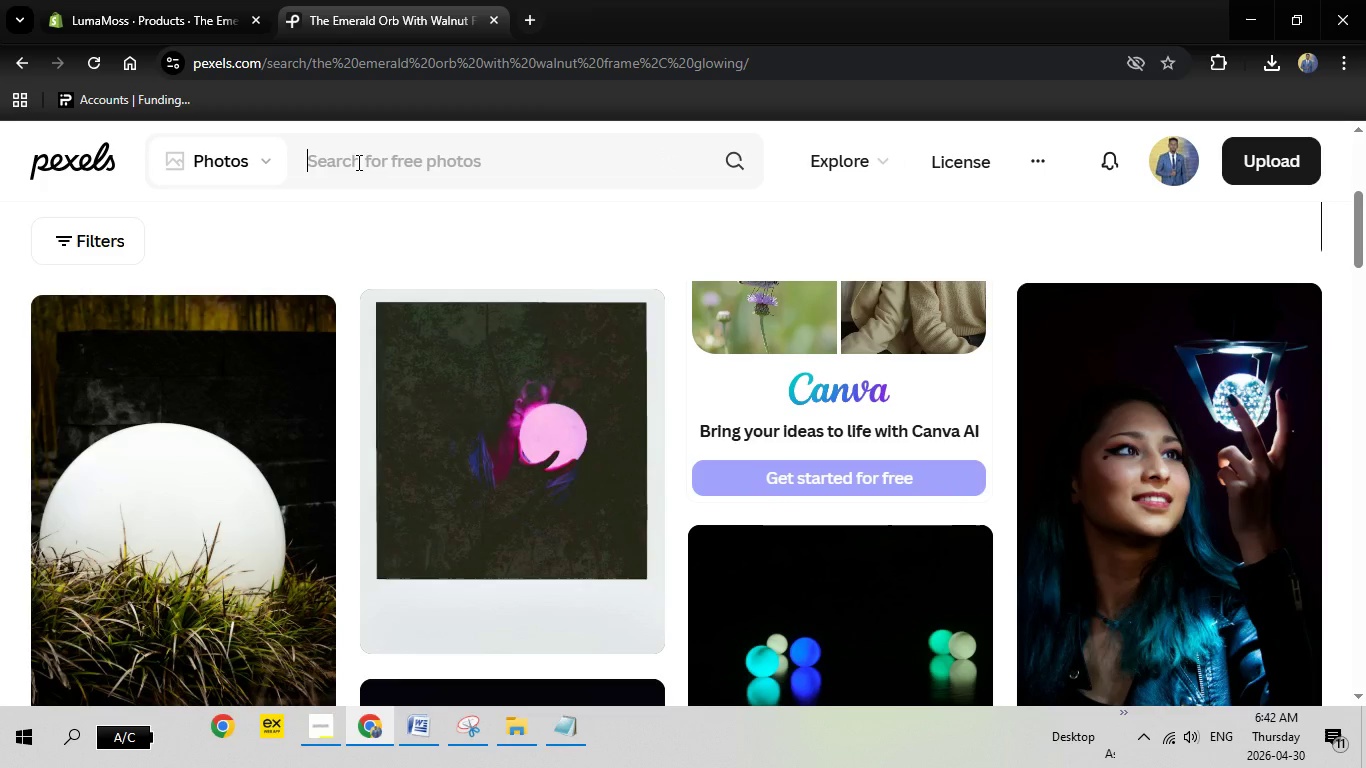 
right_click([357, 162])
 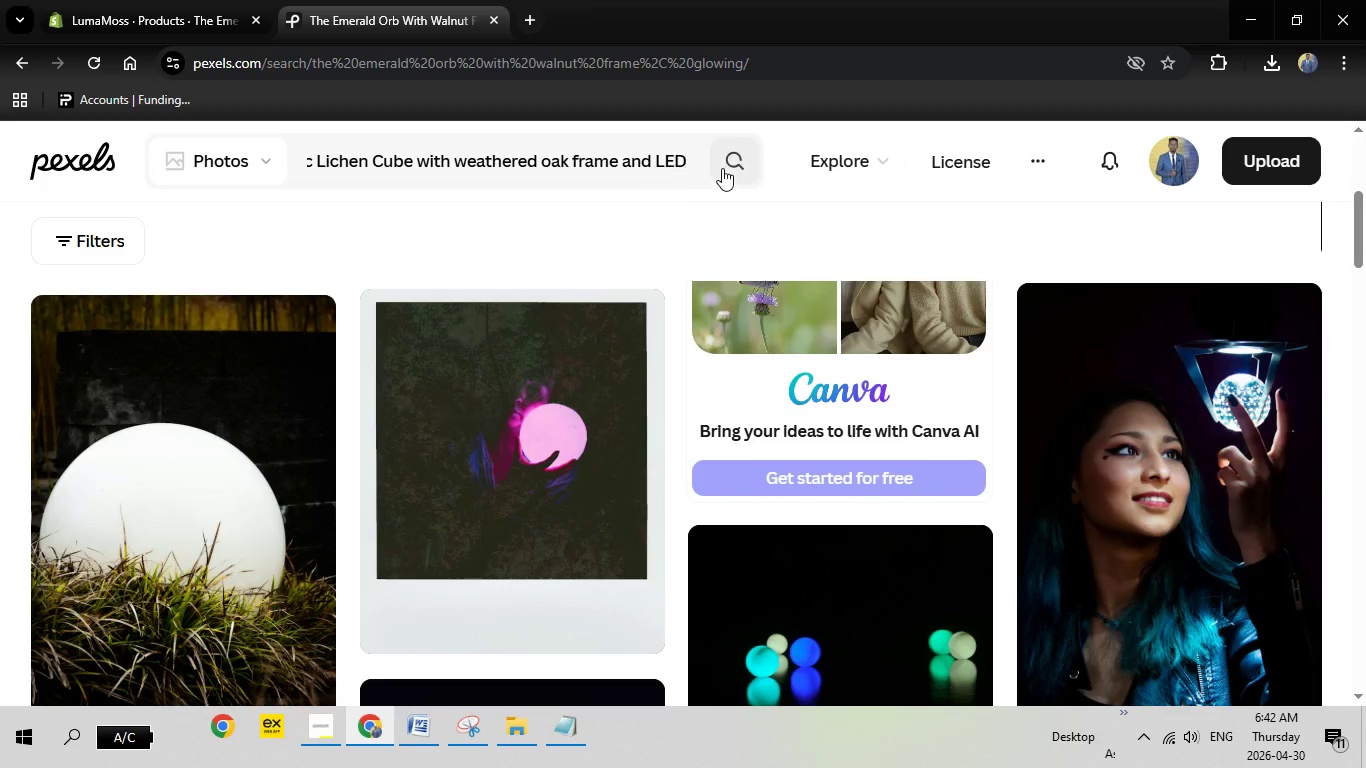 
left_click([722, 166])
 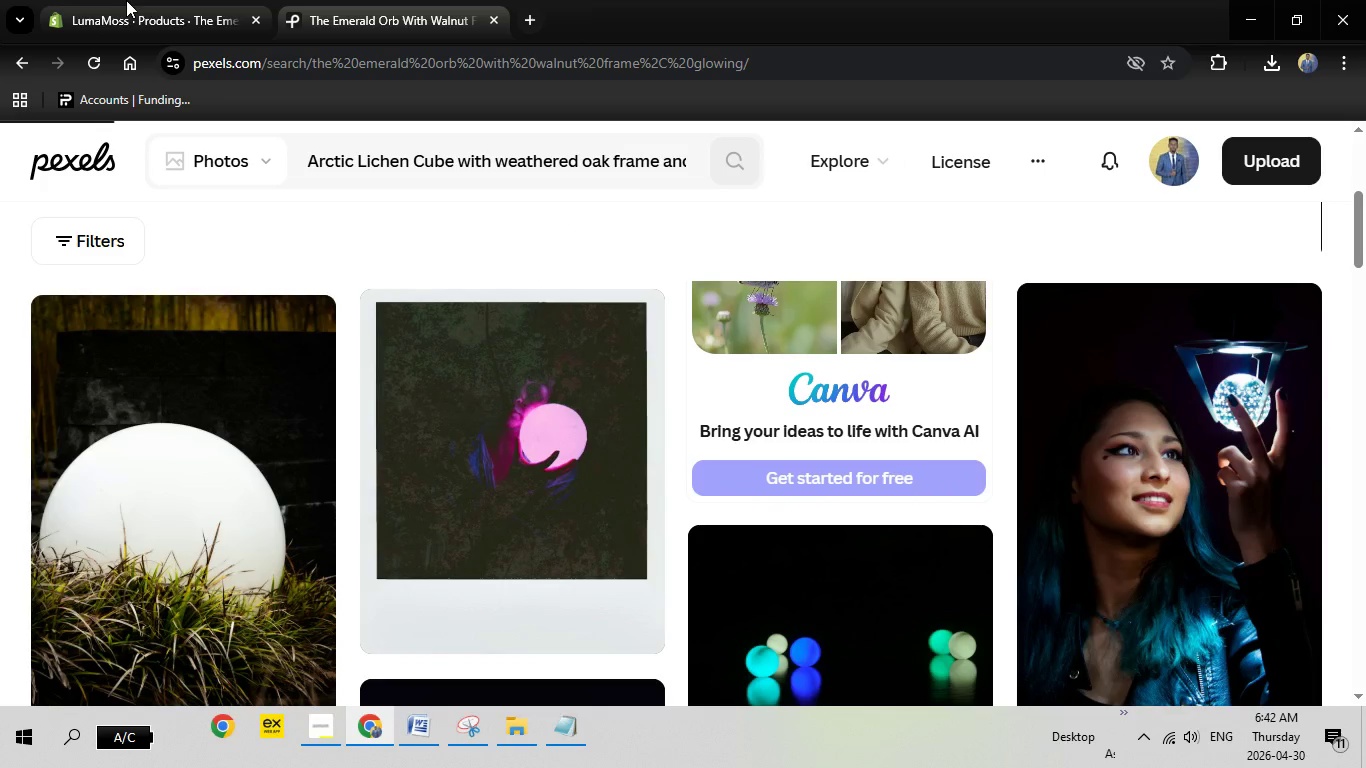 
left_click([126, 0])
 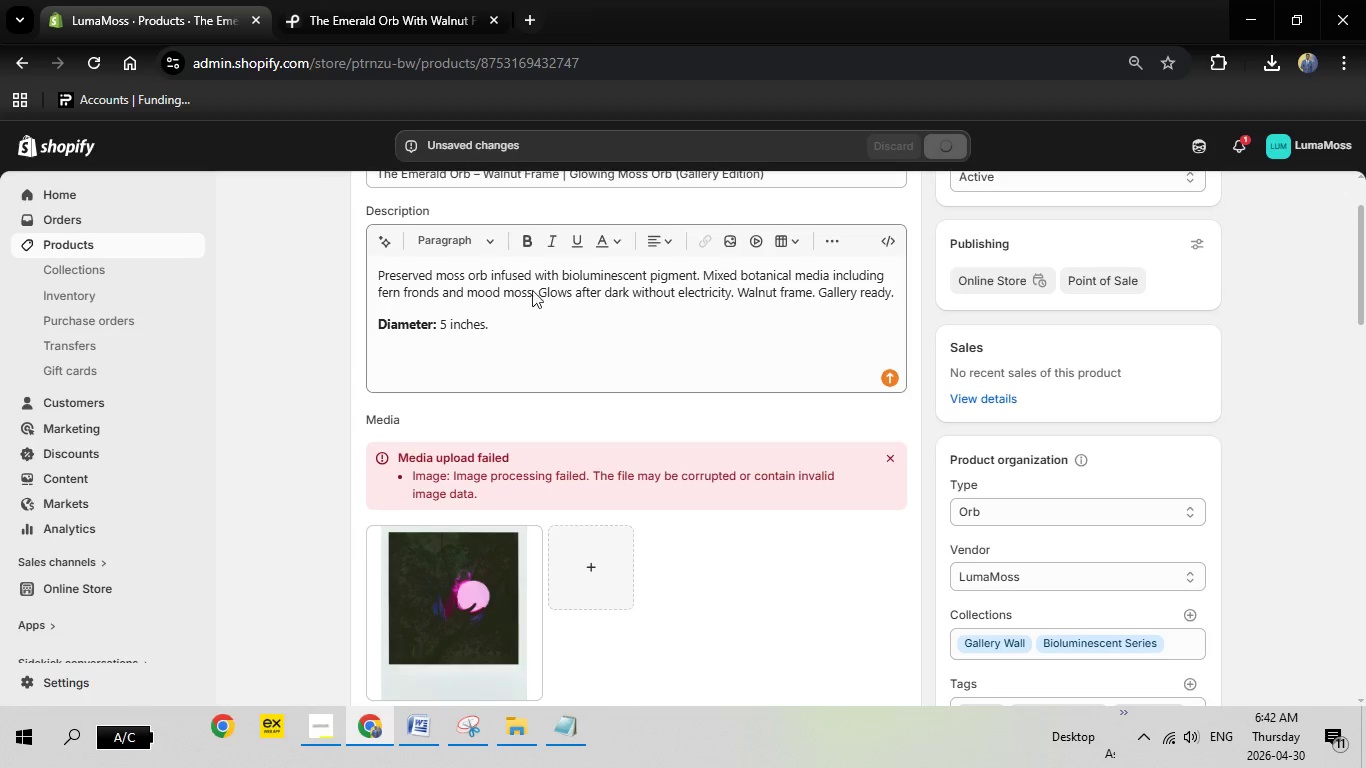 
scroll: coordinate [481, 256], scroll_direction: up, amount: 3.0
 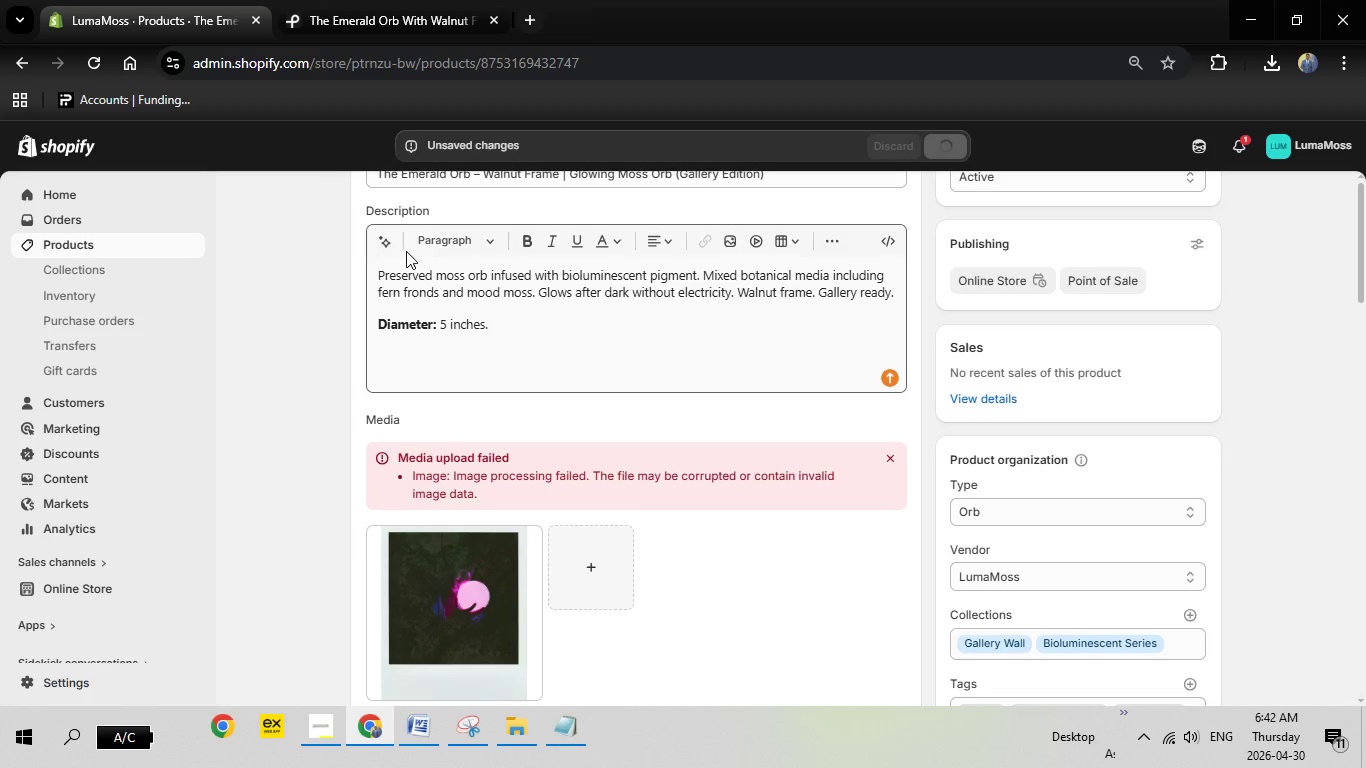 
mouse_move([399, 230])
 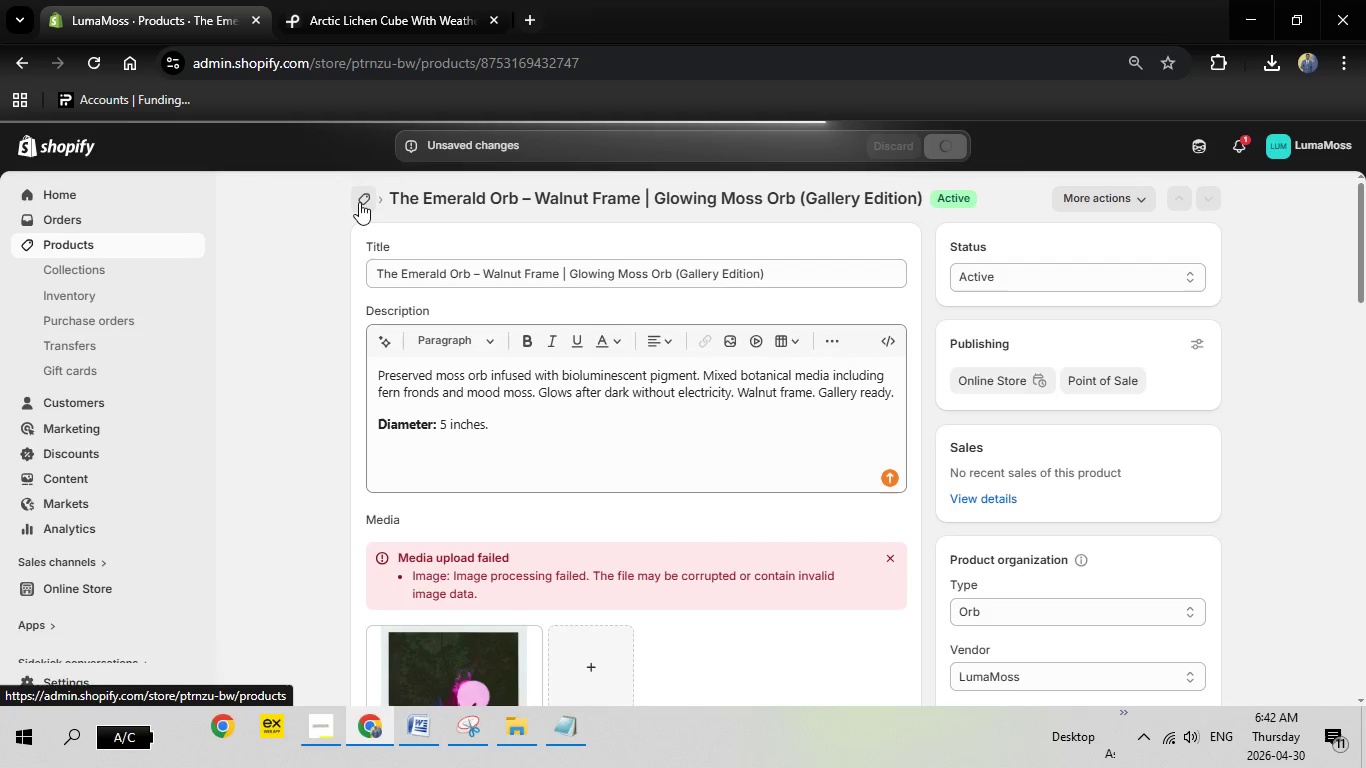 
wait(6.1)
 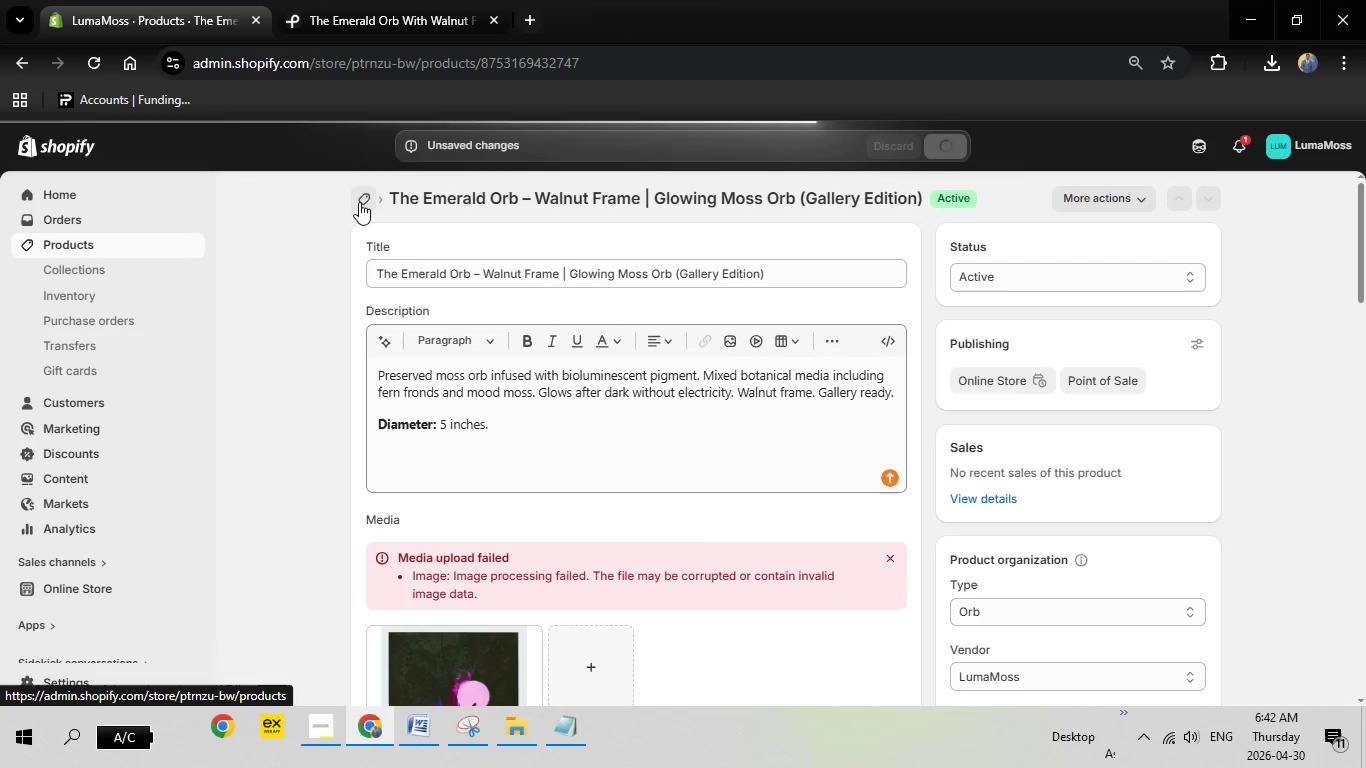 
left_click([359, 202])
 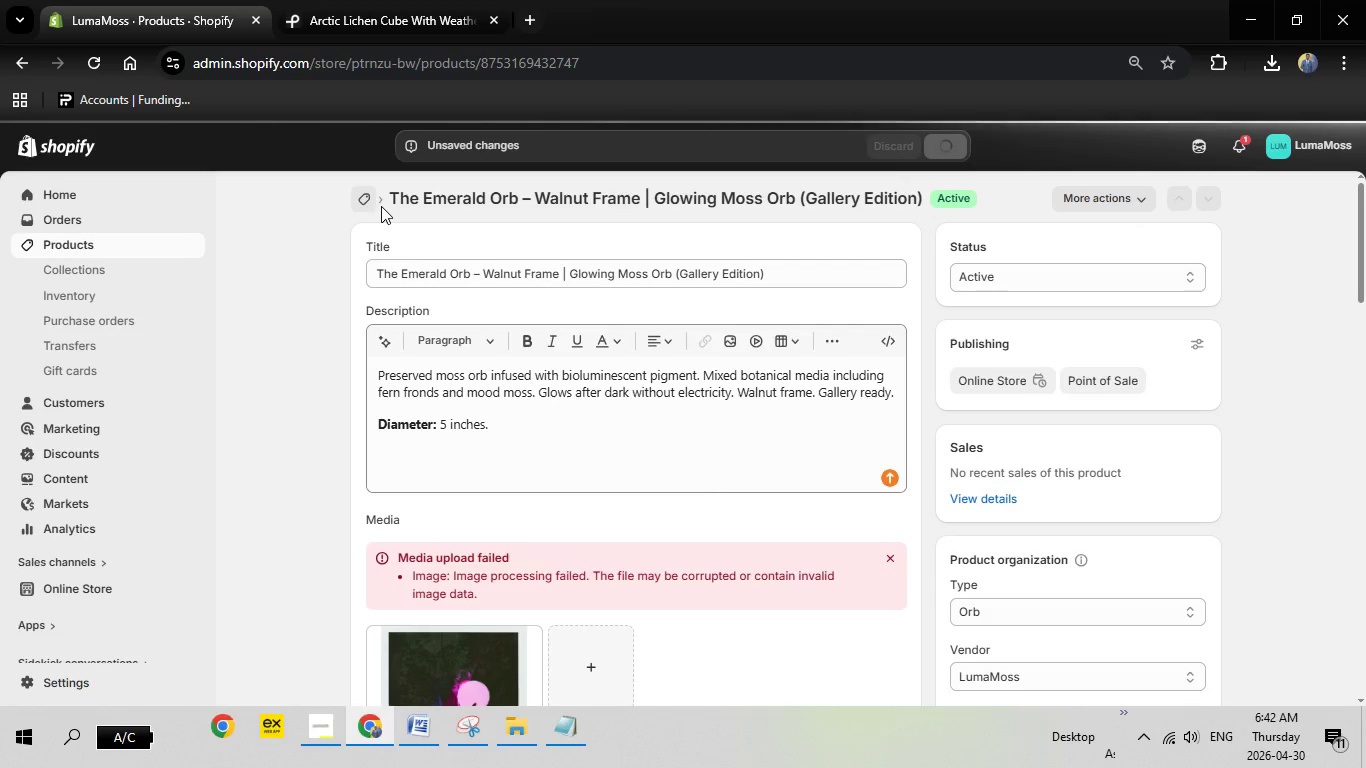 
wait(9.7)
 